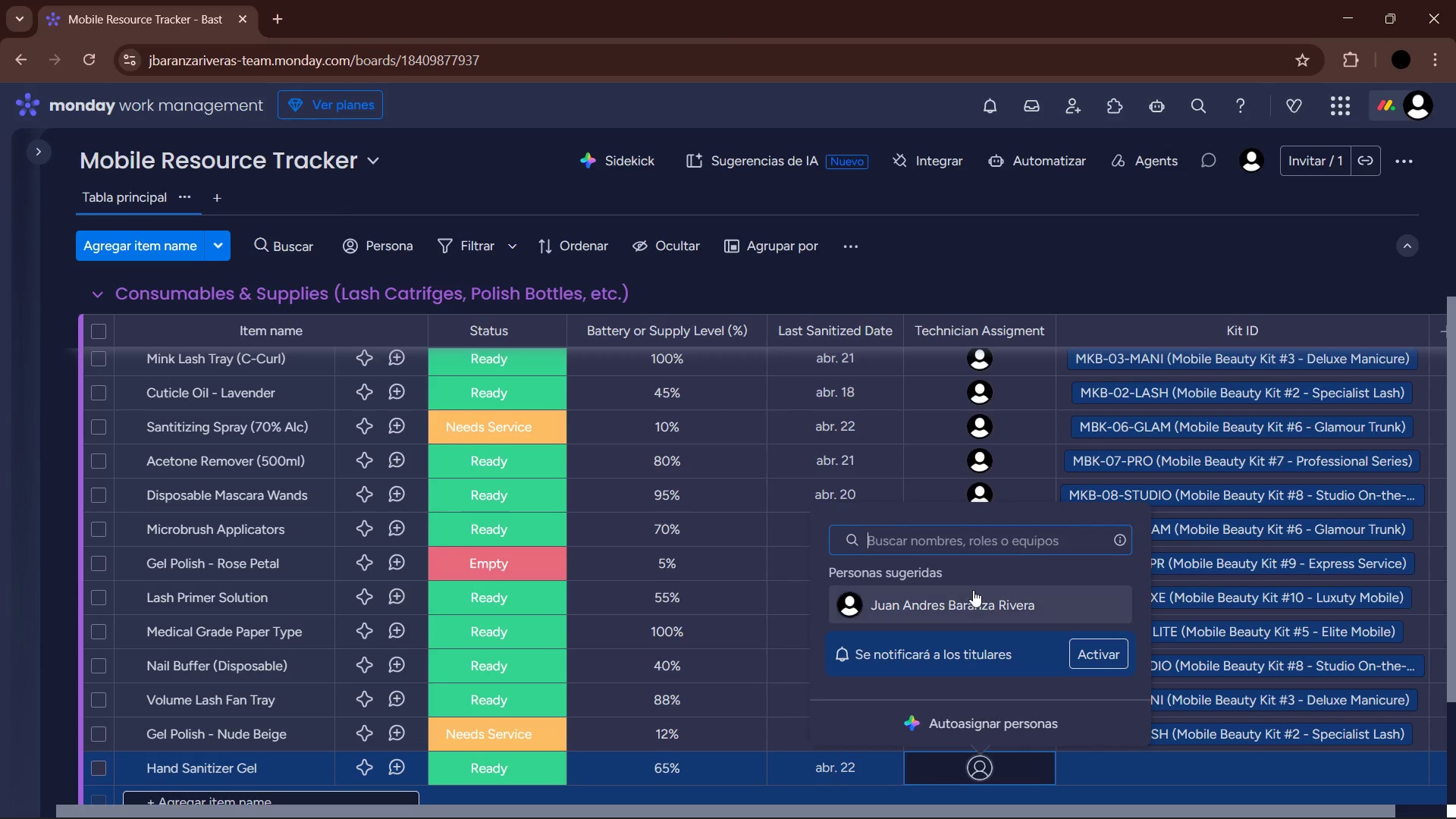 
left_click([968, 602])
 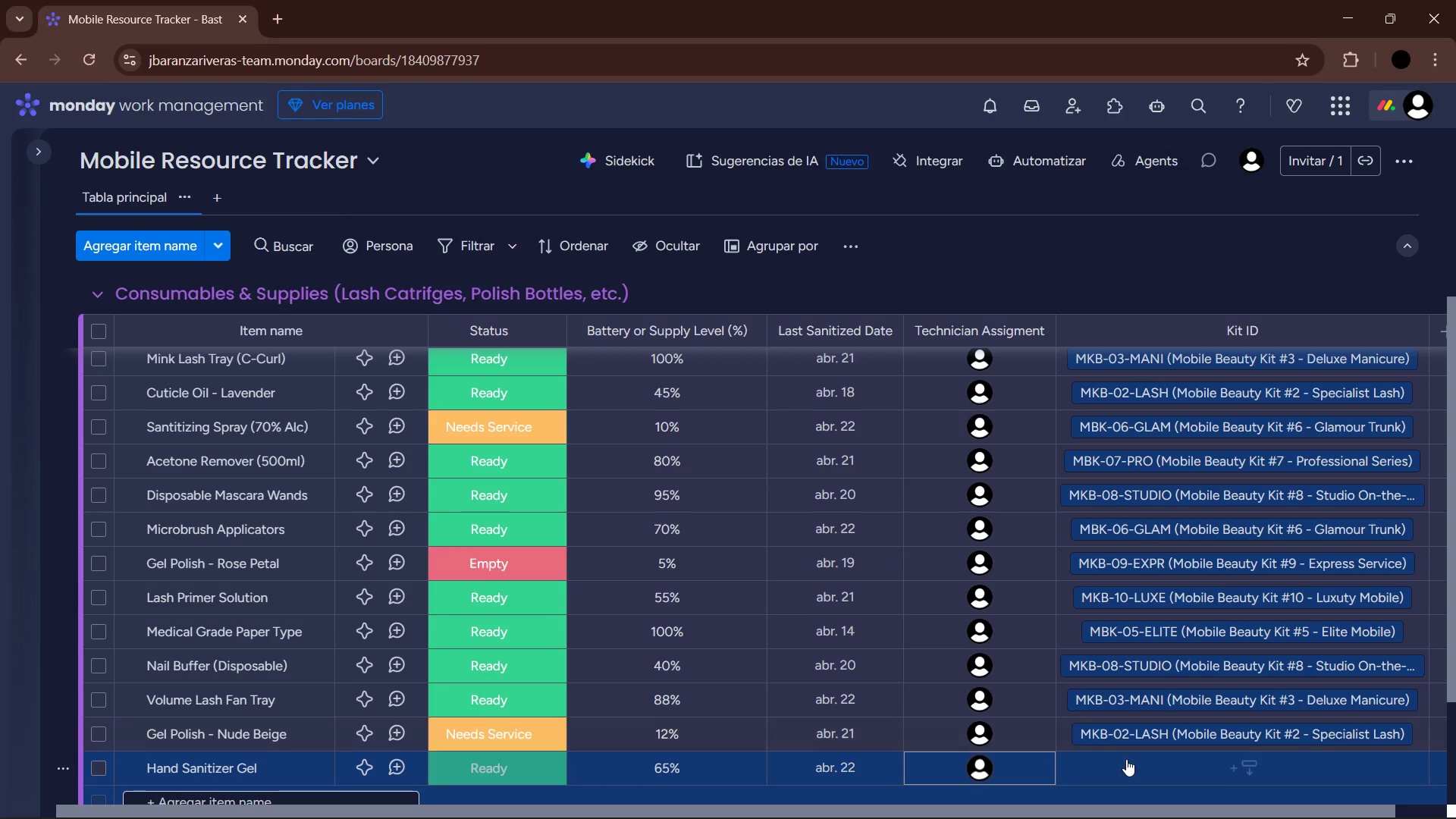 
left_click([1126, 758])
 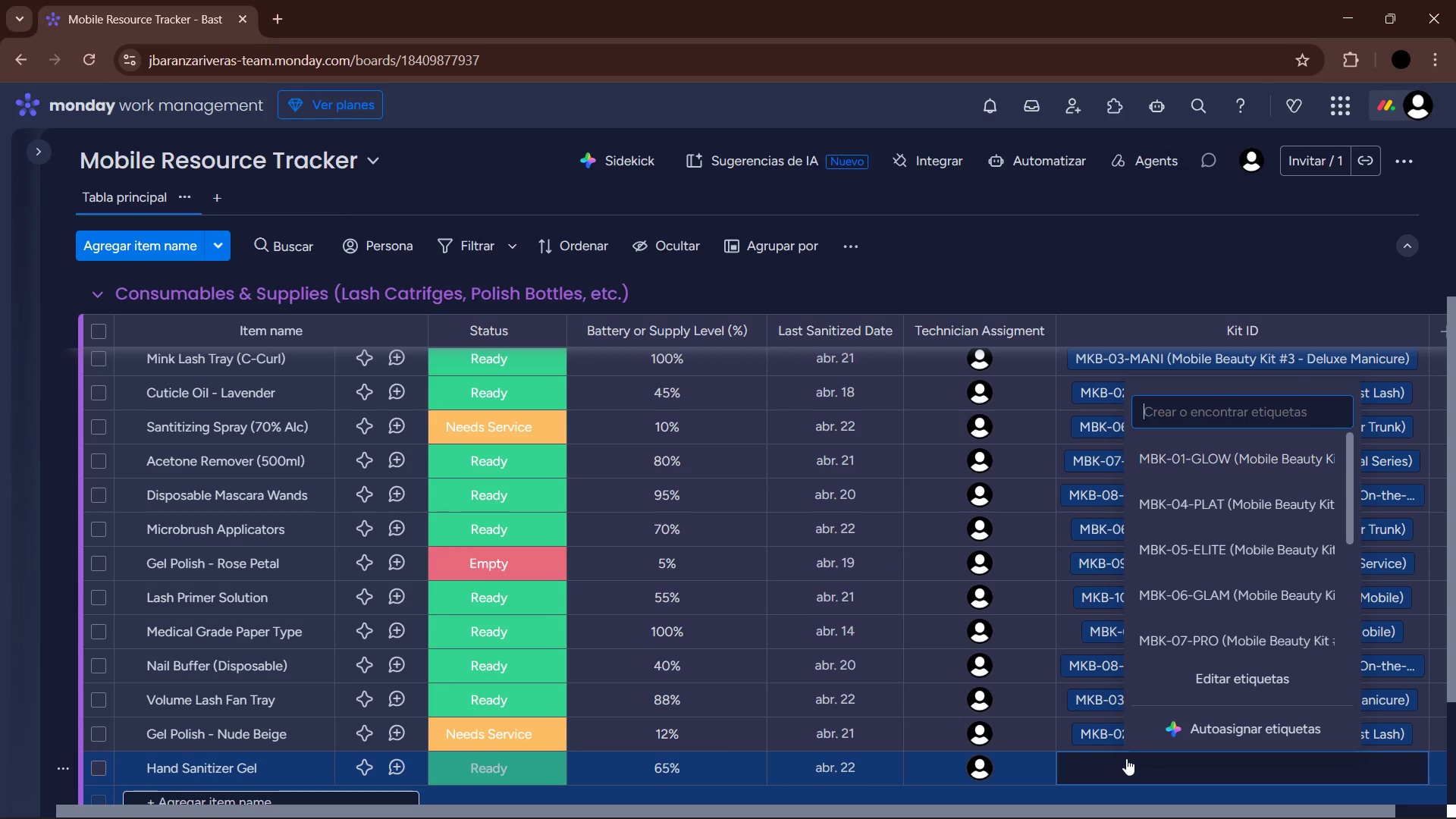 
left_click([1214, 632])
 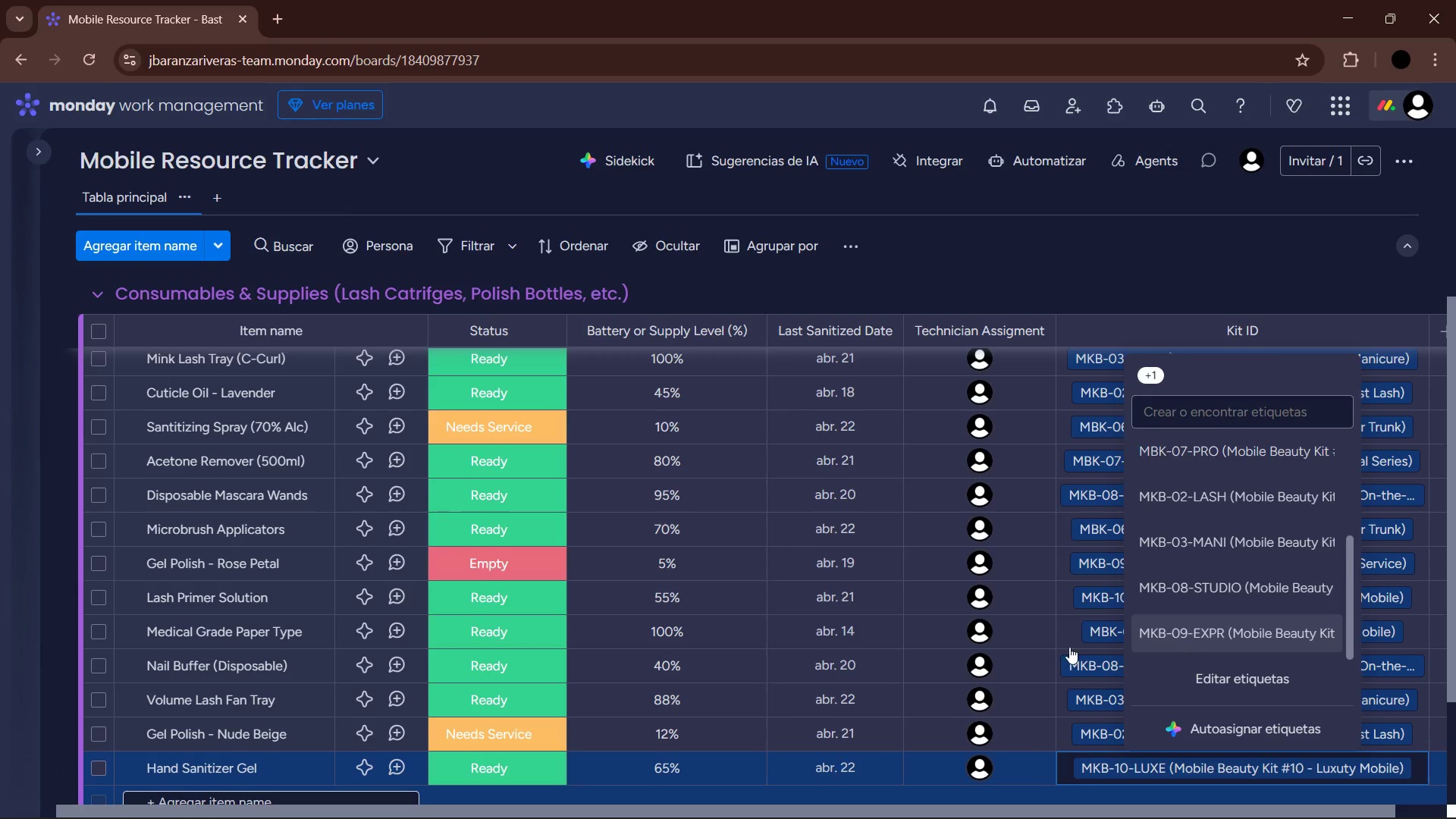 
scroll: coordinate [702, 624], scroll_direction: down, amount: 9.0
 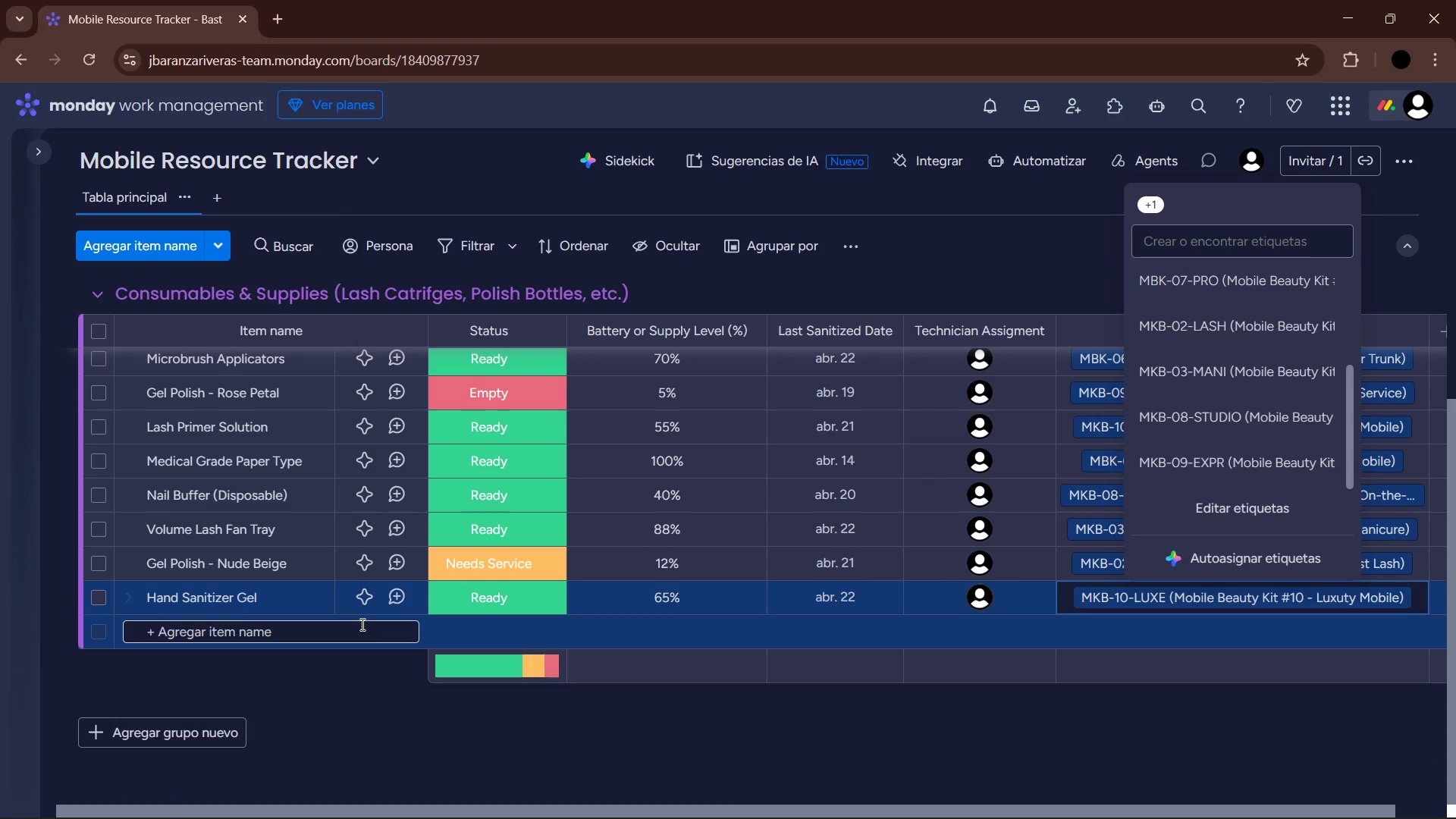 
left_click([354, 628])
 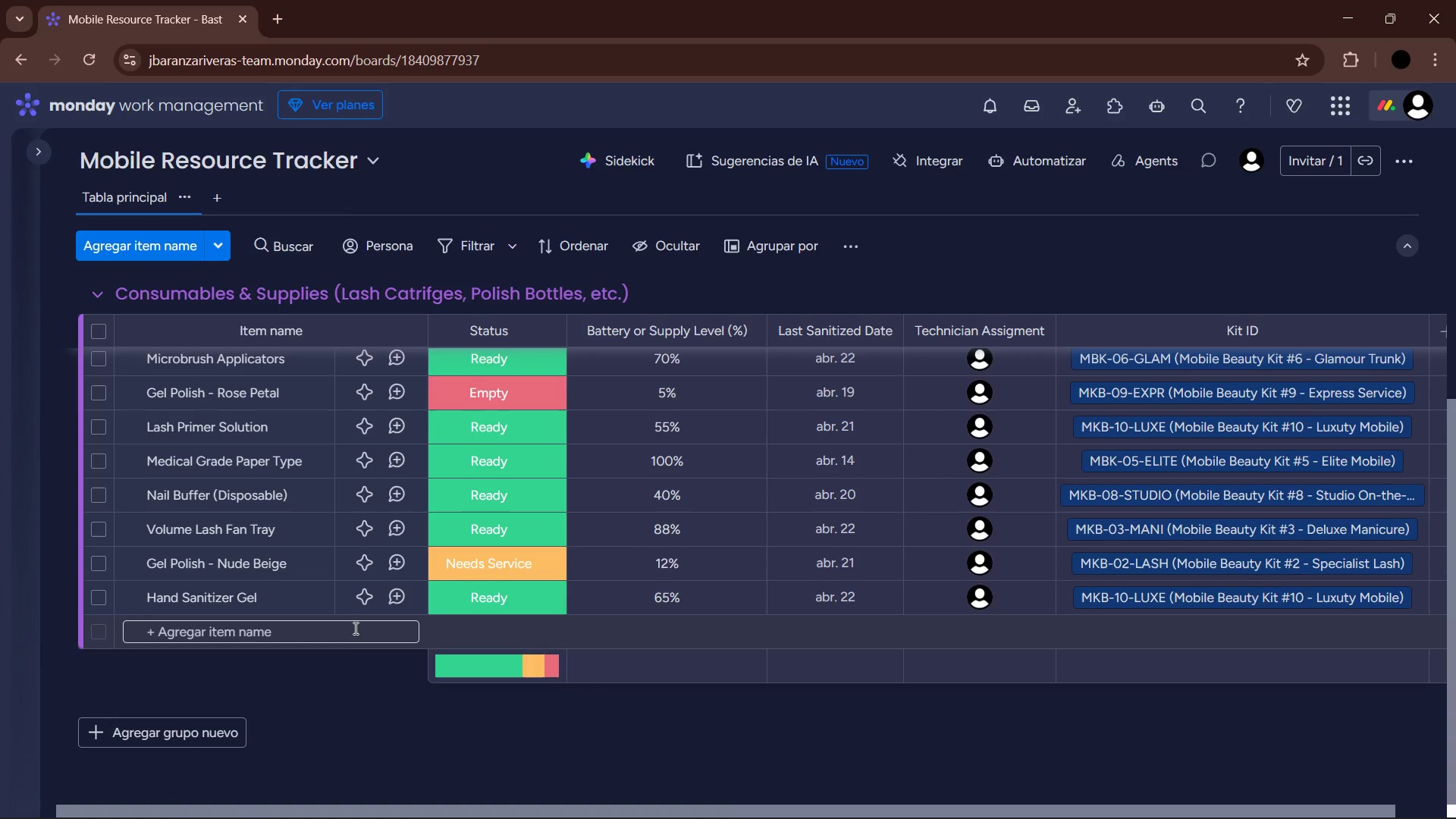 
left_click([354, 628])
 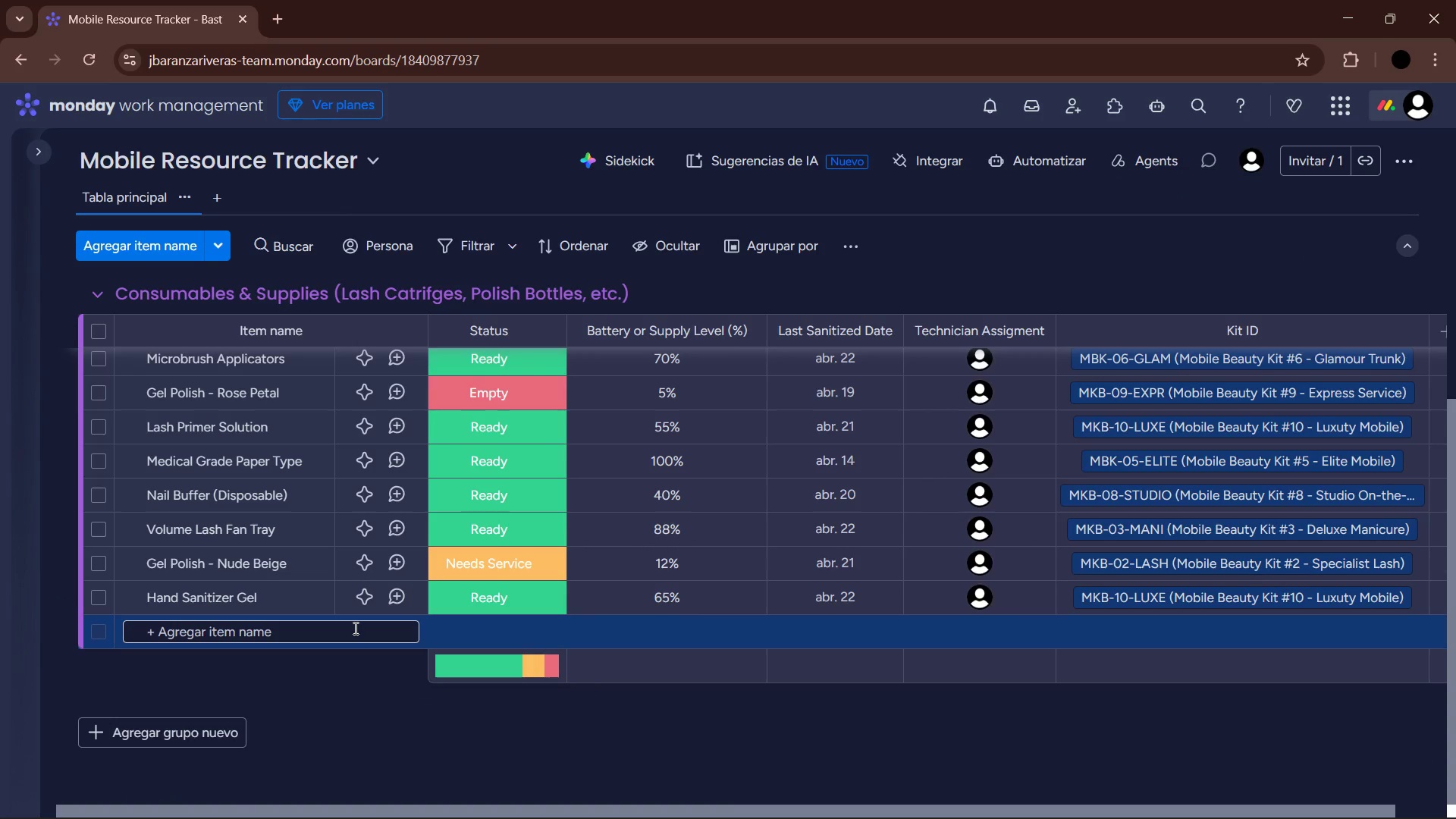 
type(Lash Extension Removar )
 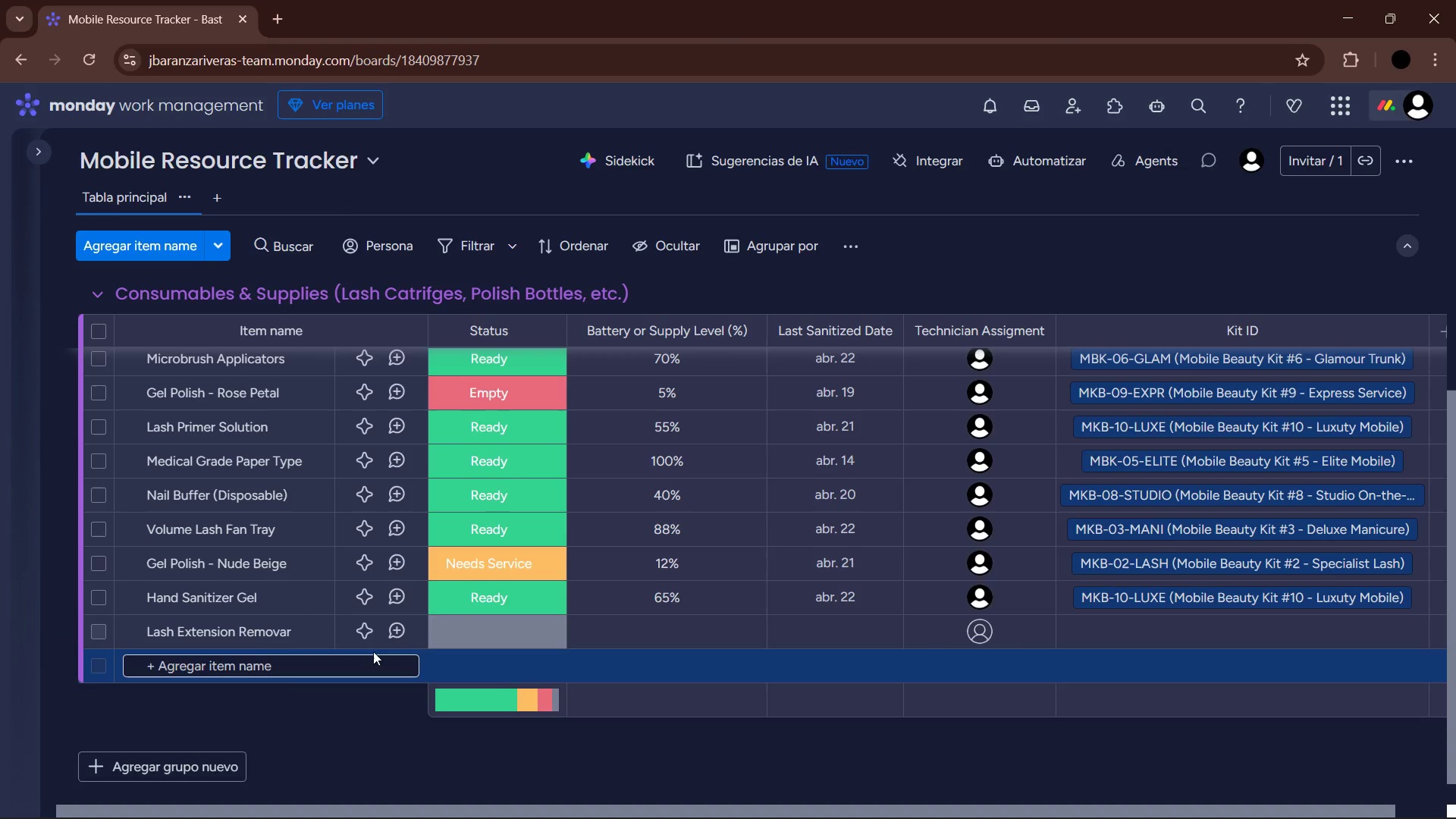 
left_click([271, 635])
 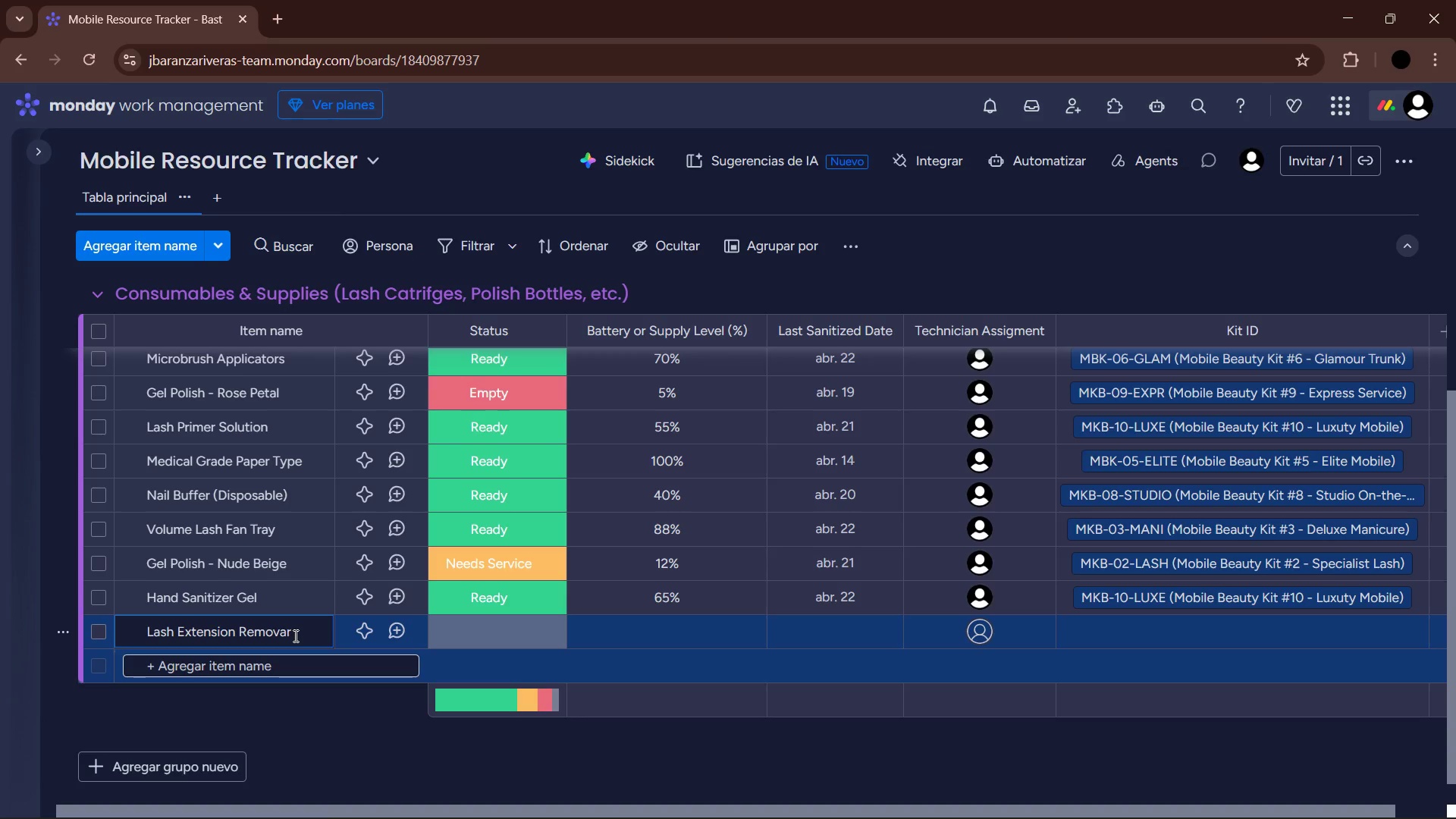 
key(Backspace)
key(Backspace)
type(er)
 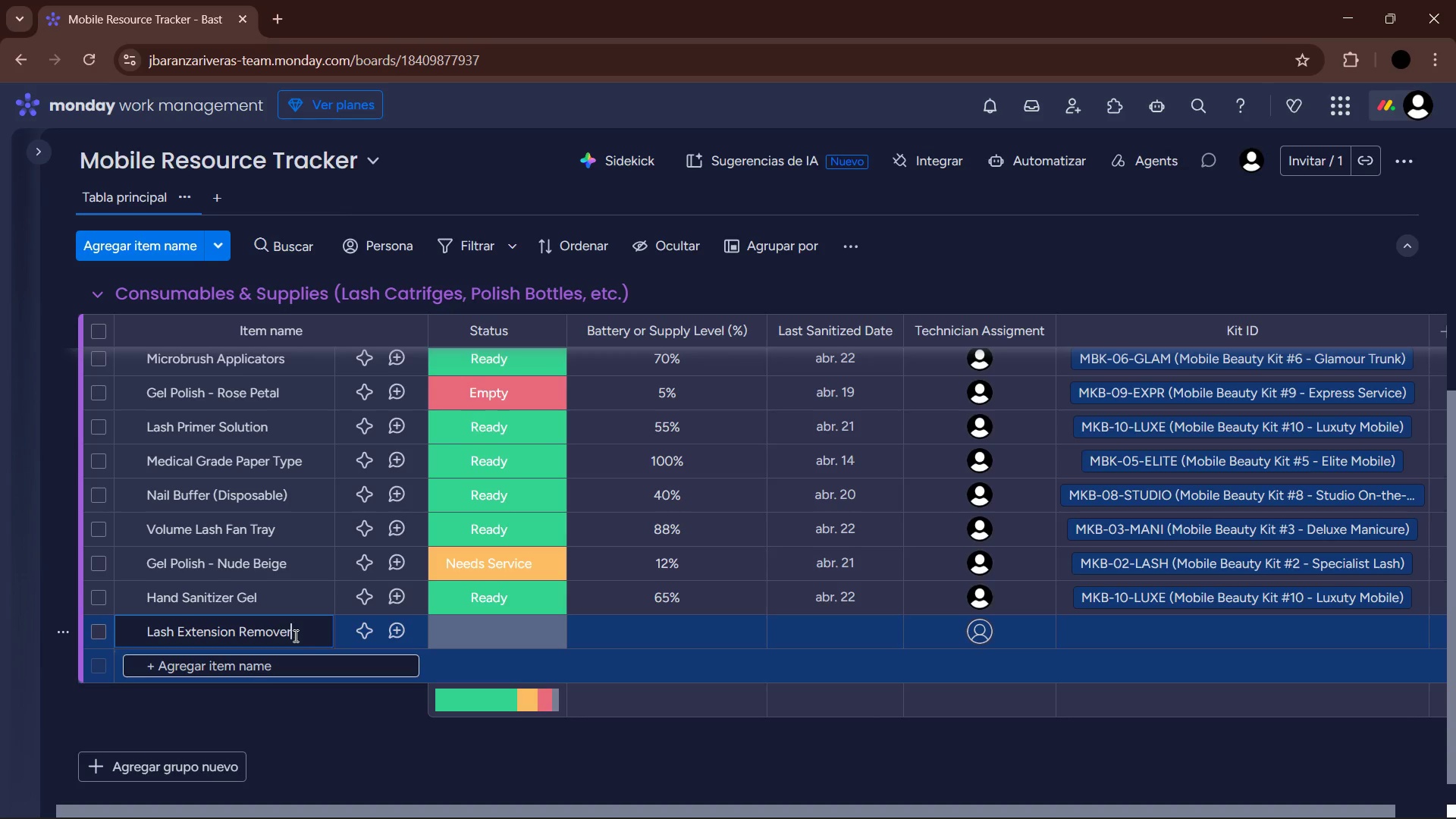 
key(Enter)
 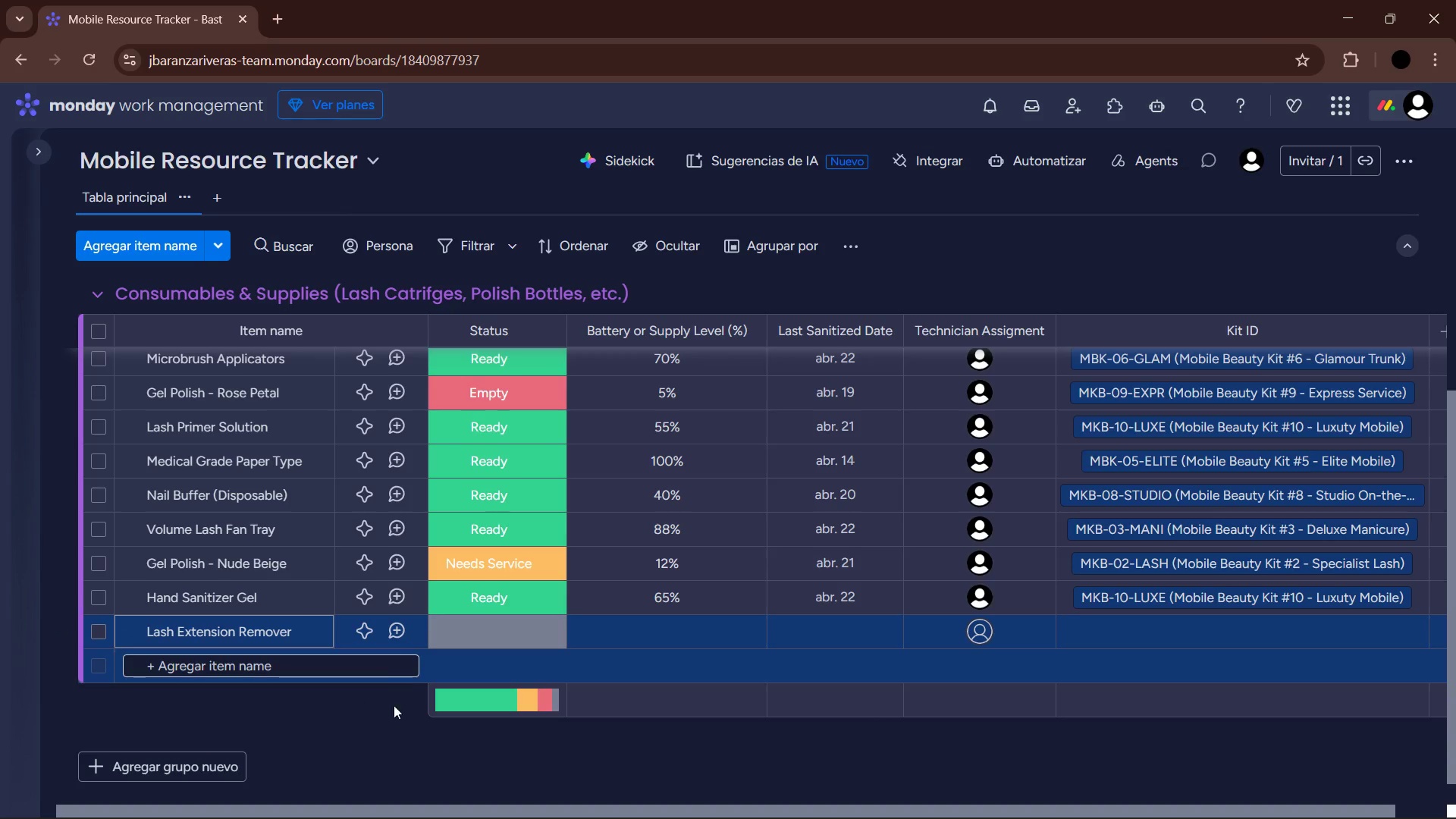 
left_click([465, 625])
 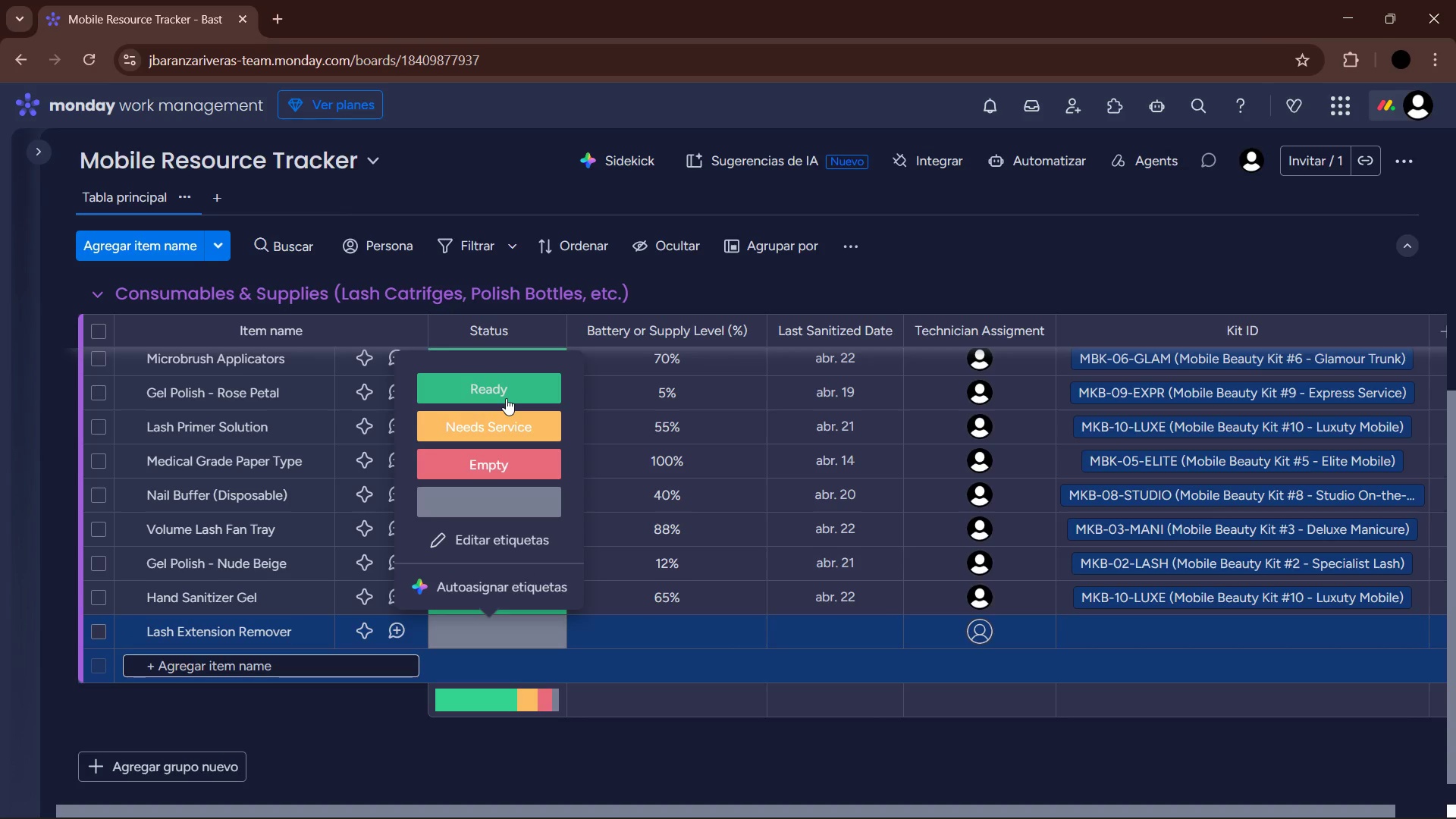 
left_click([506, 398])
 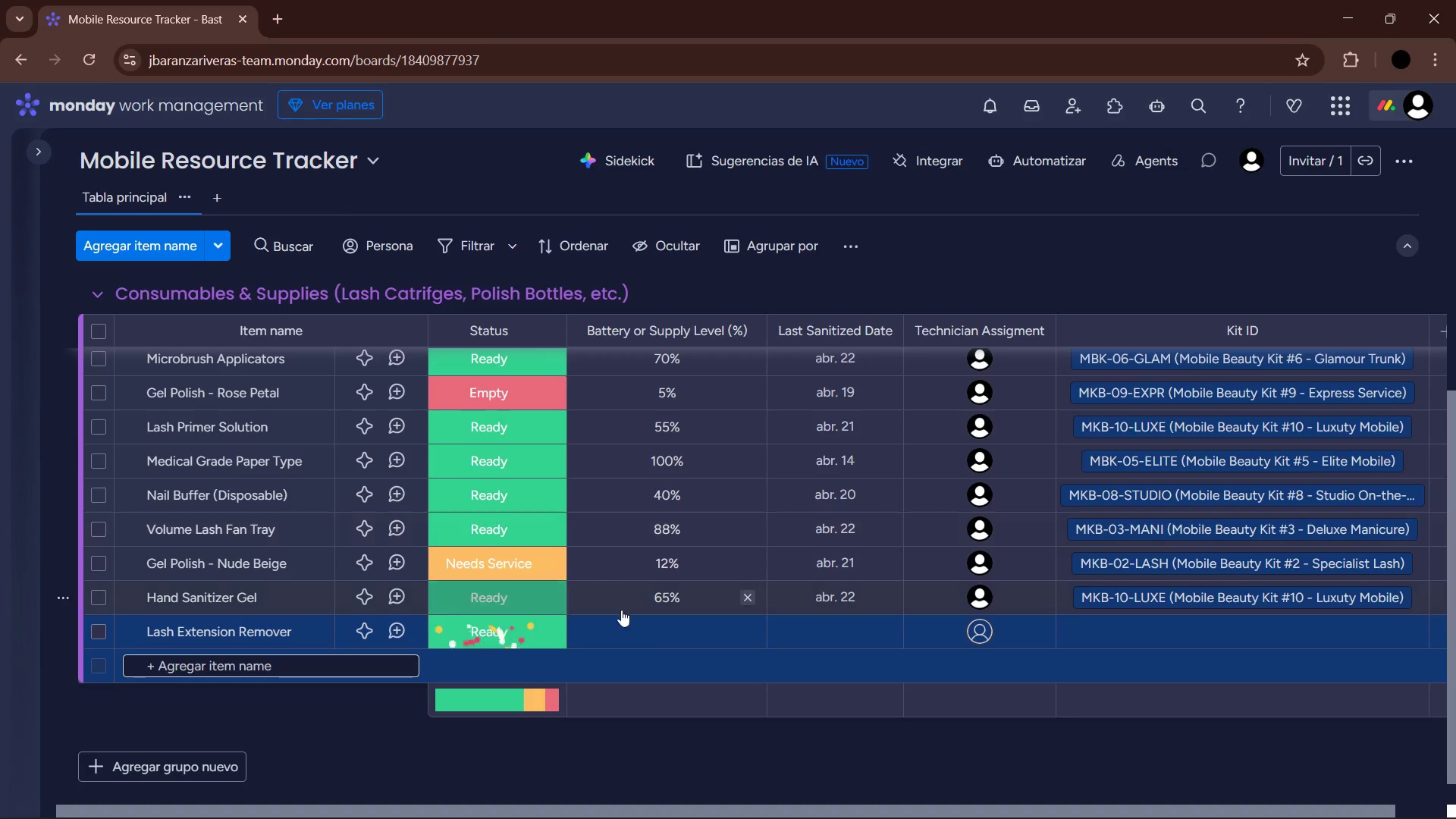 
left_click([645, 639])
 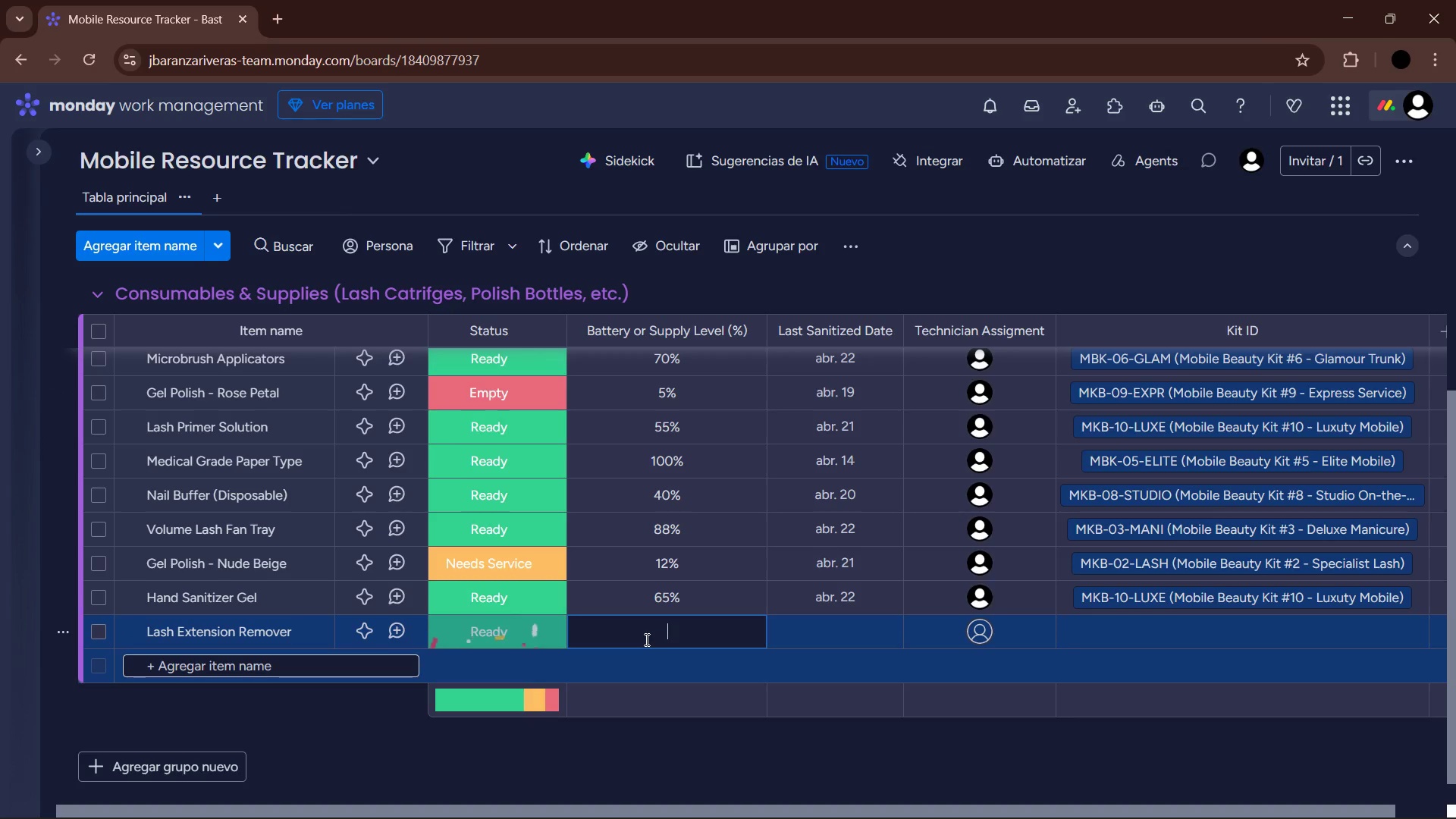 
key(Numpad3)
 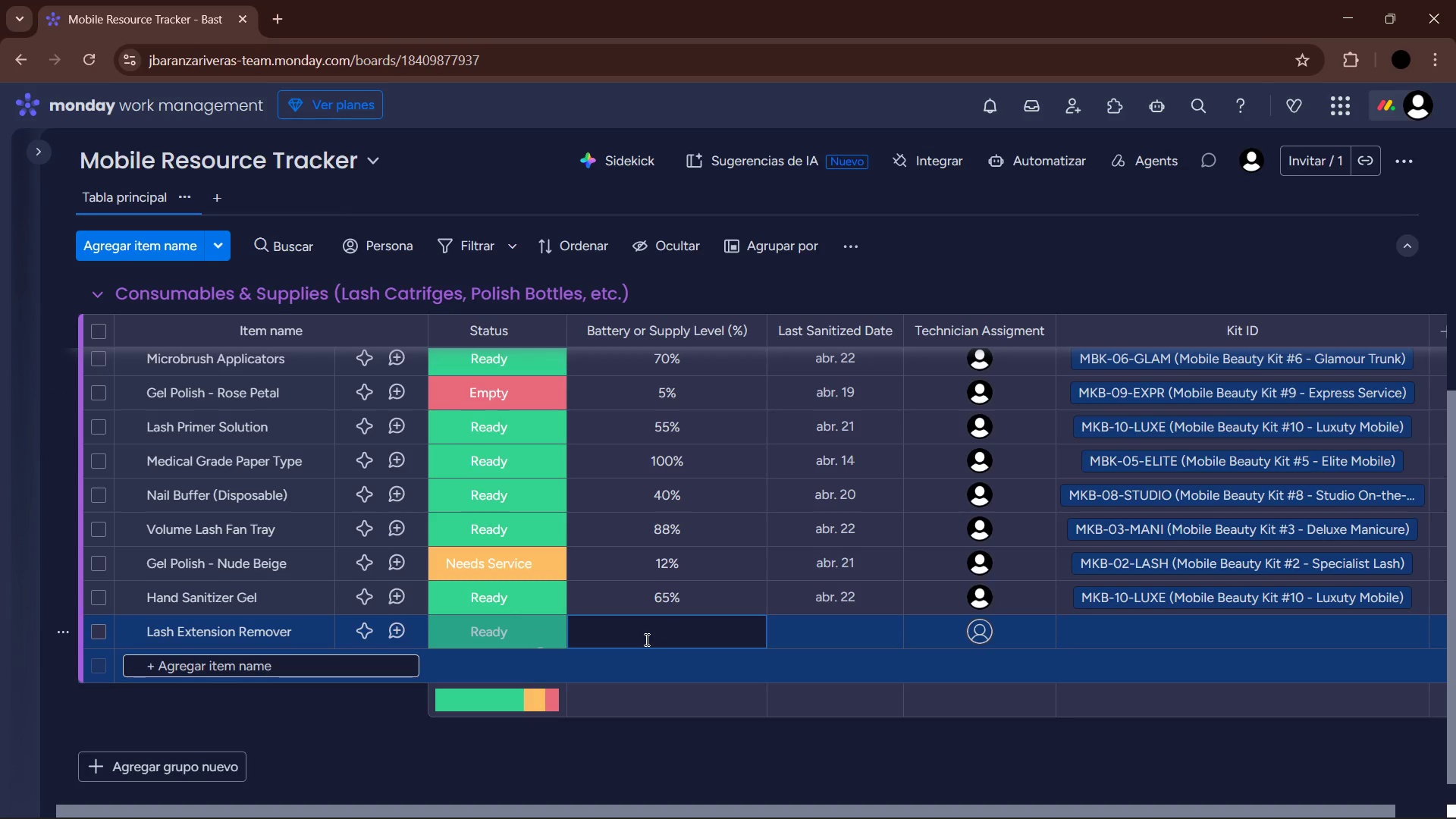 
key(Numpad0)
 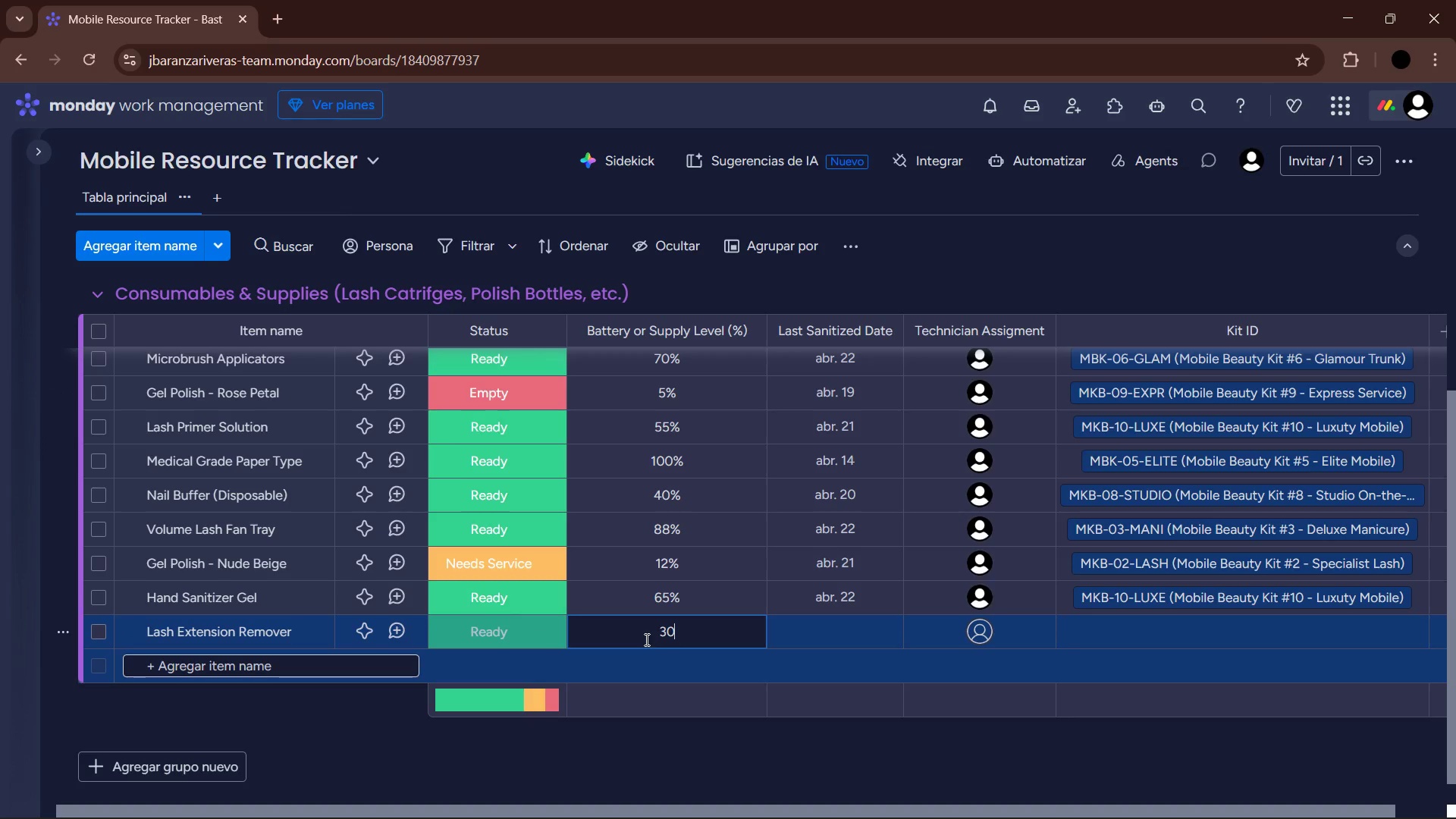 
key(Enter)
 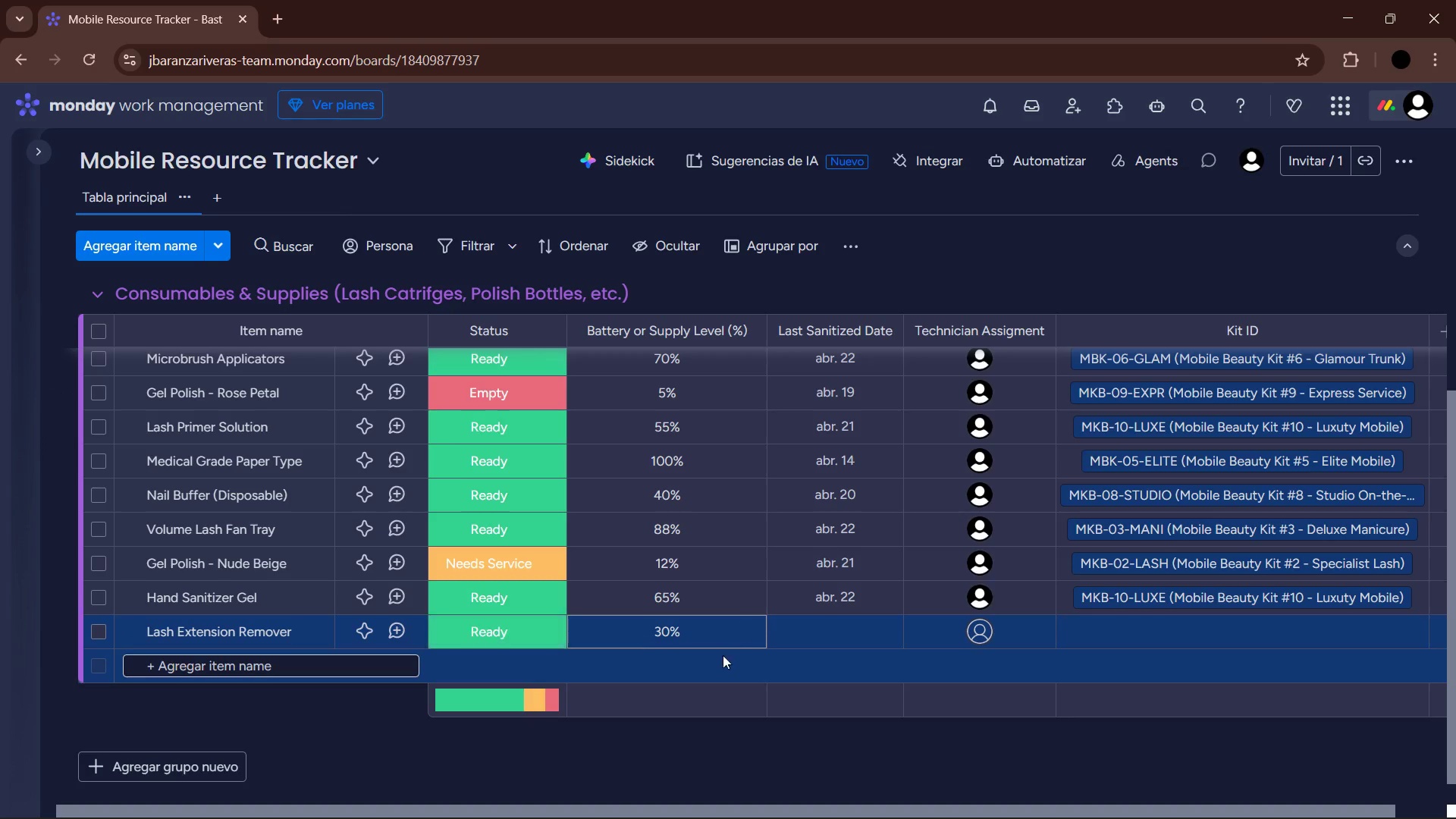 
left_click([833, 638])
 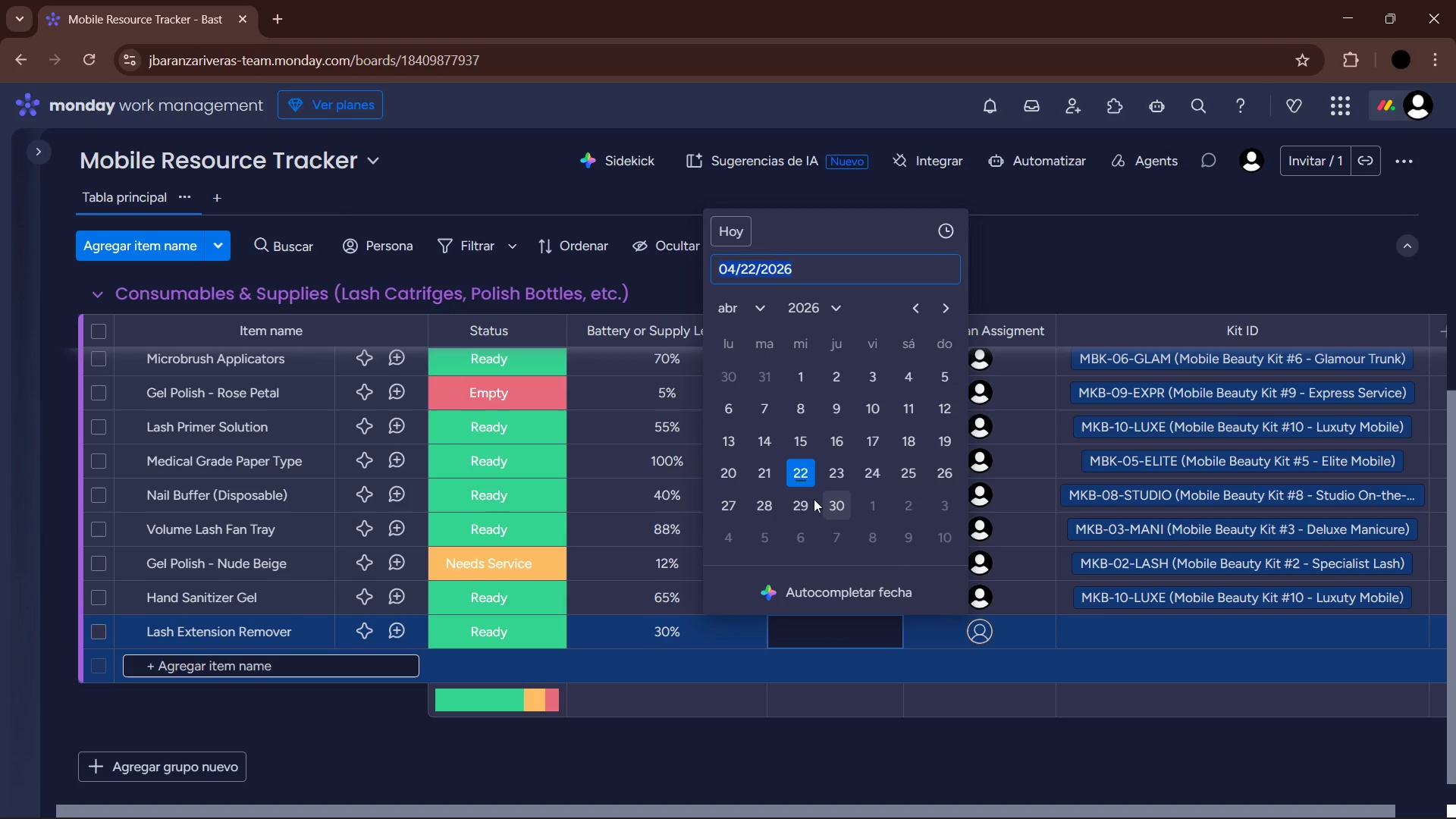 
left_click([799, 476])
 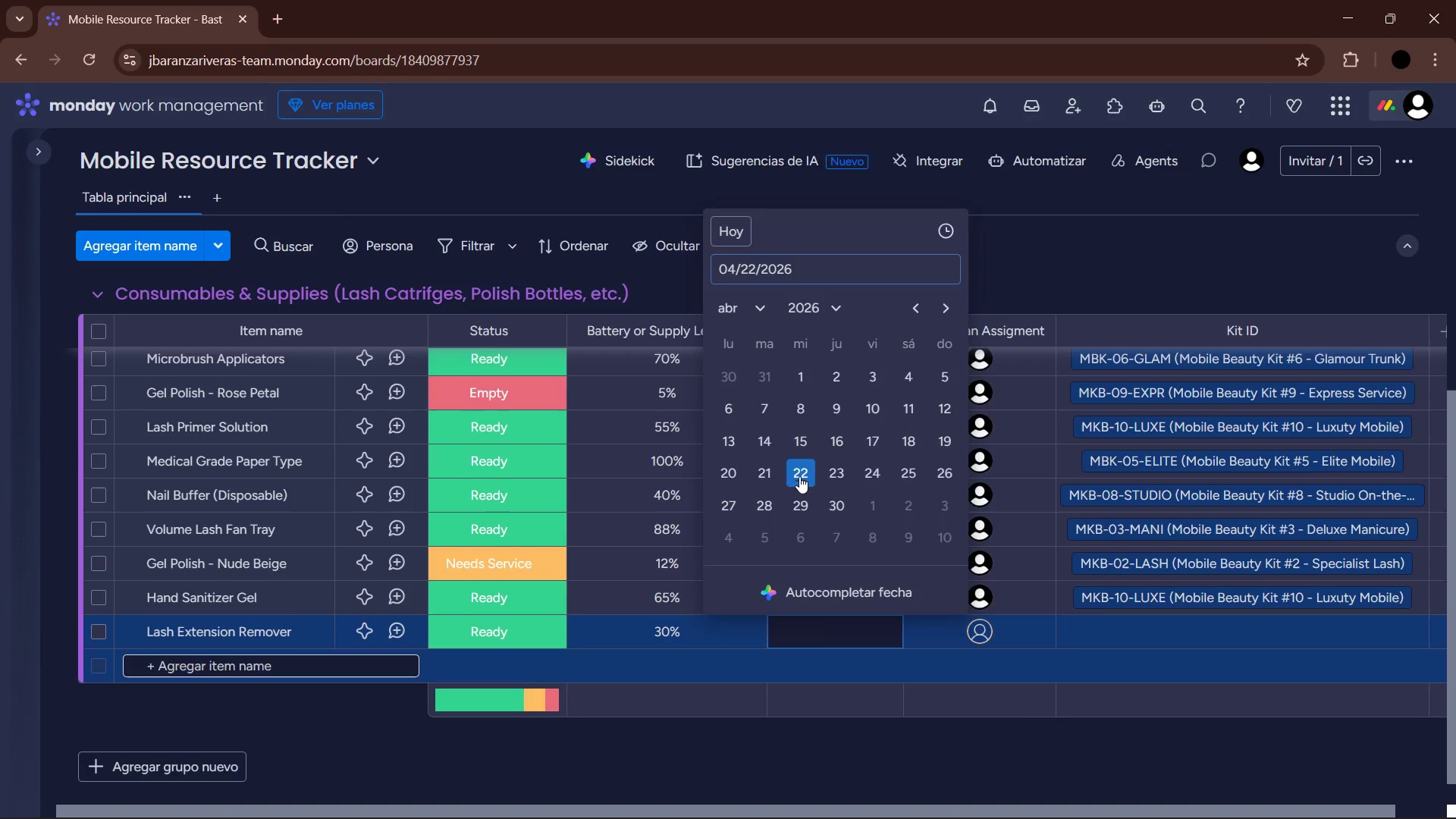 
mouse_move([971, 633])
 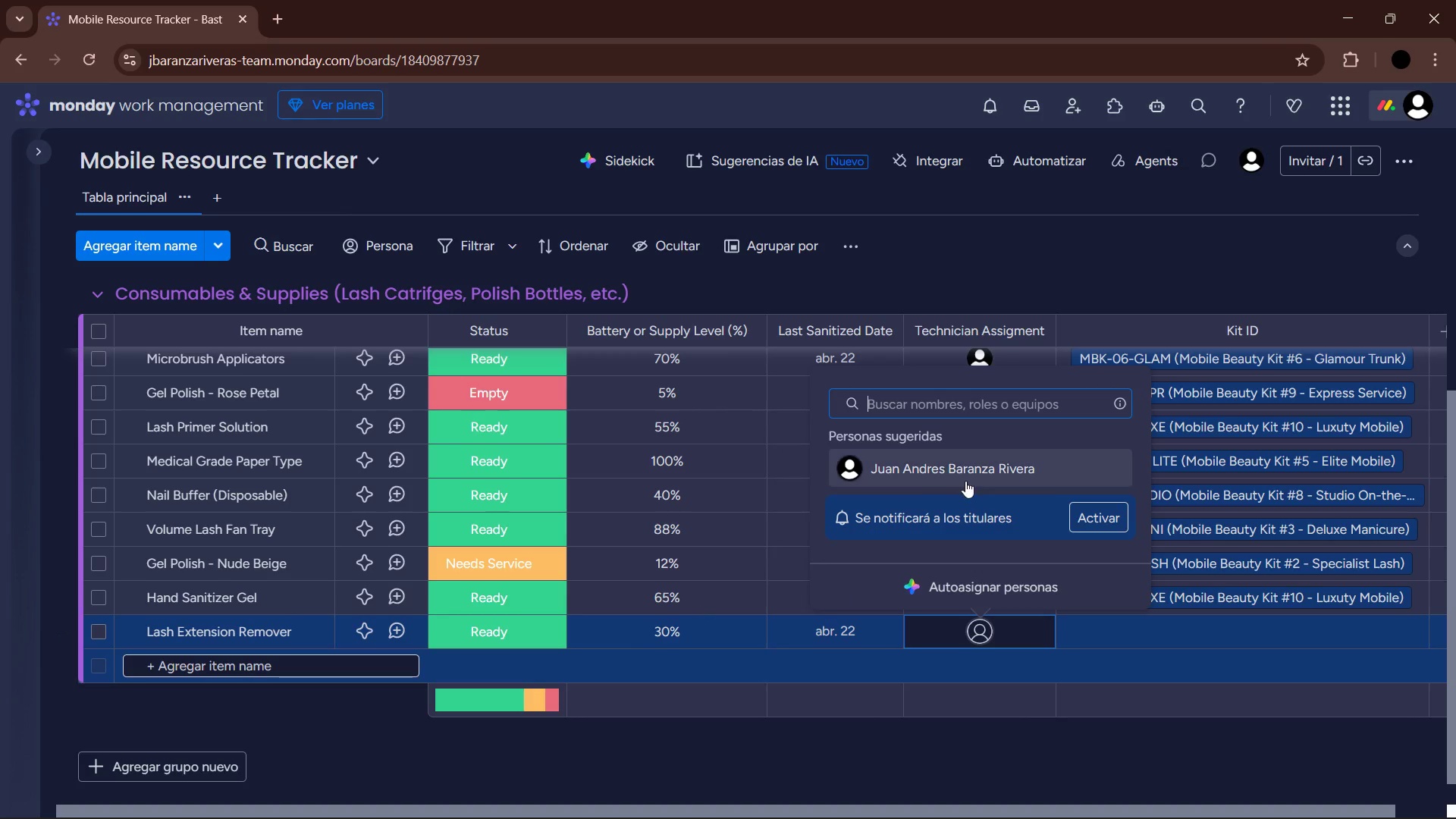 
left_click([965, 478])
 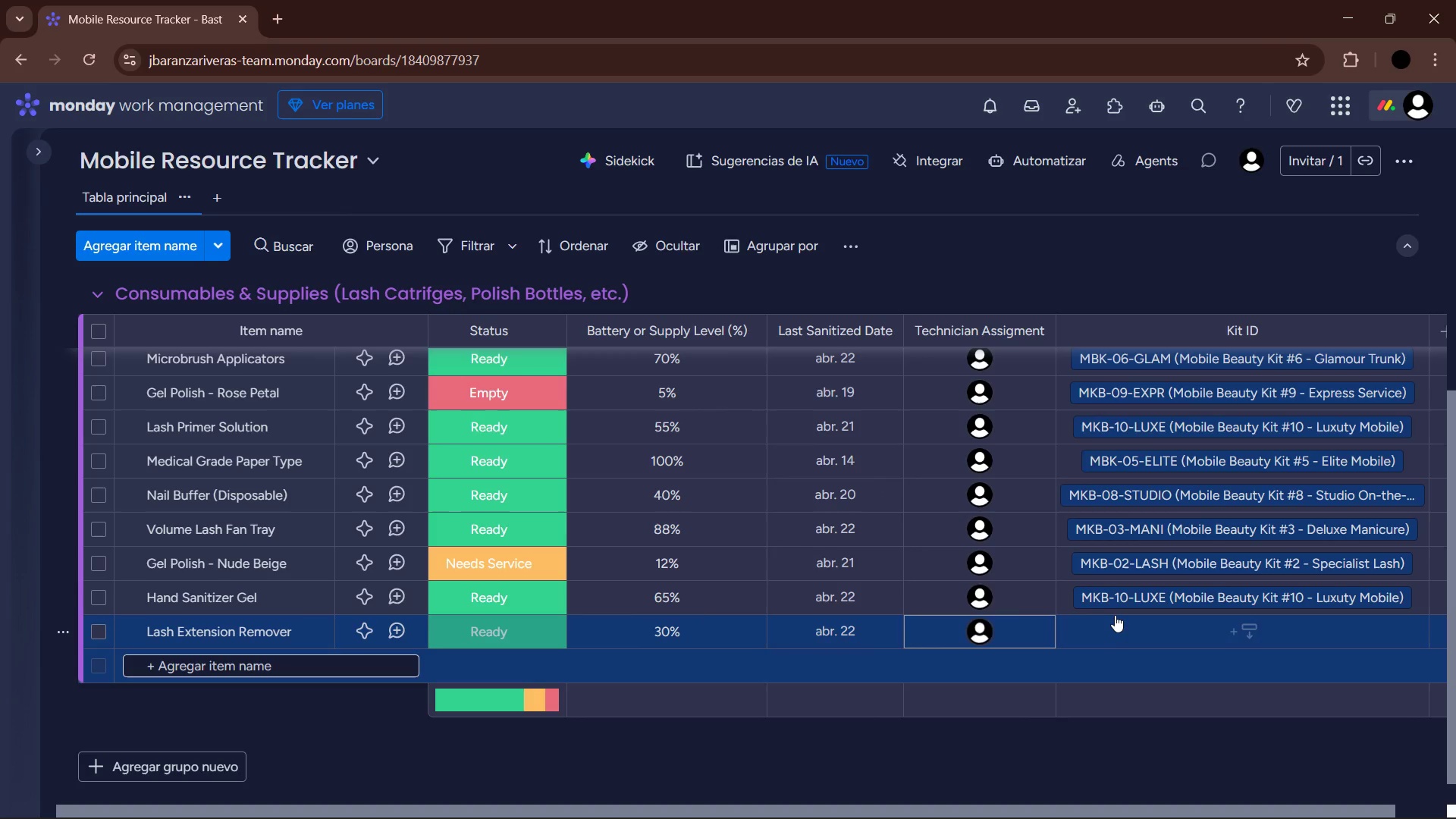 
left_click([1113, 623])
 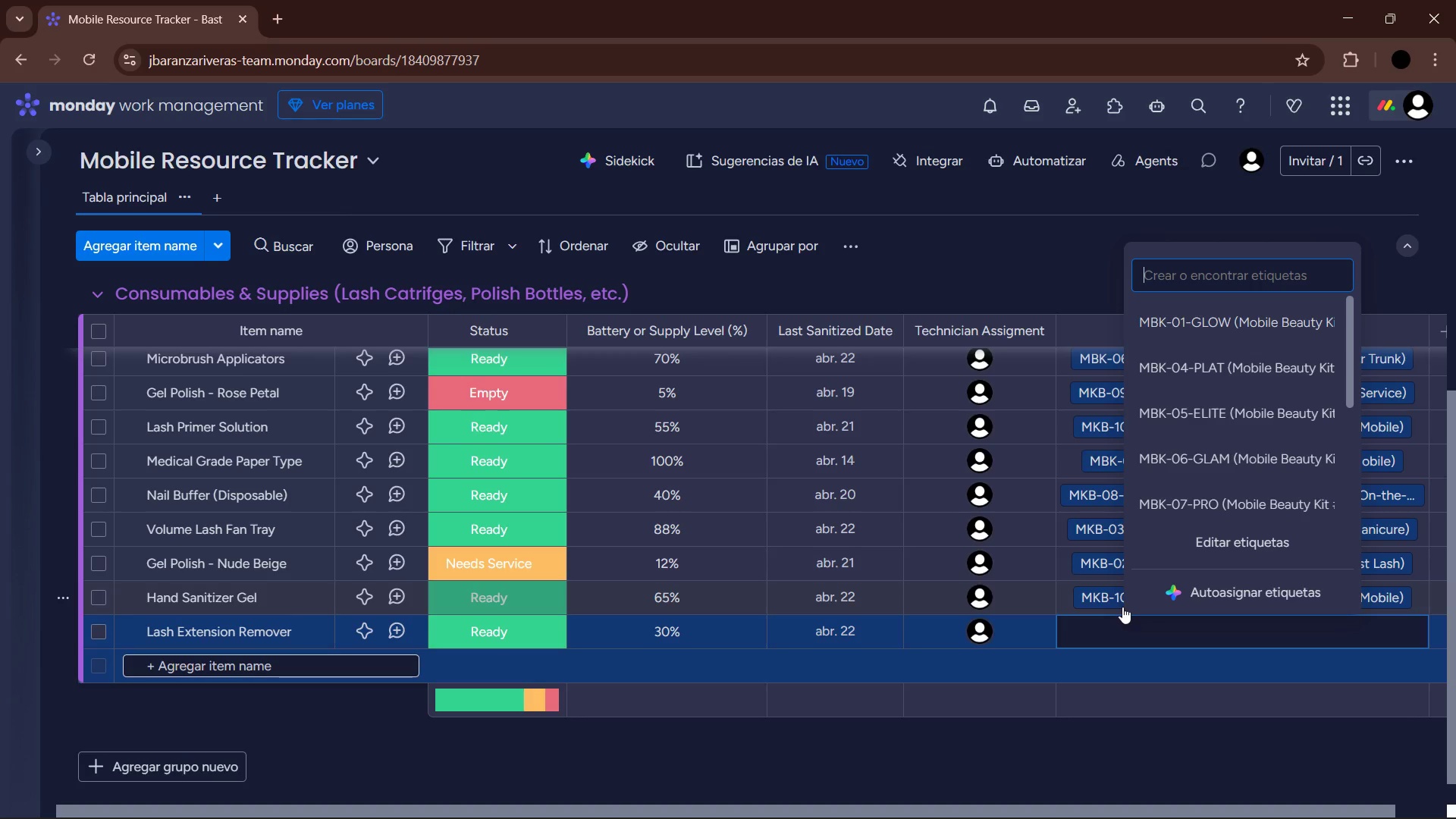 
wait(10.89)
 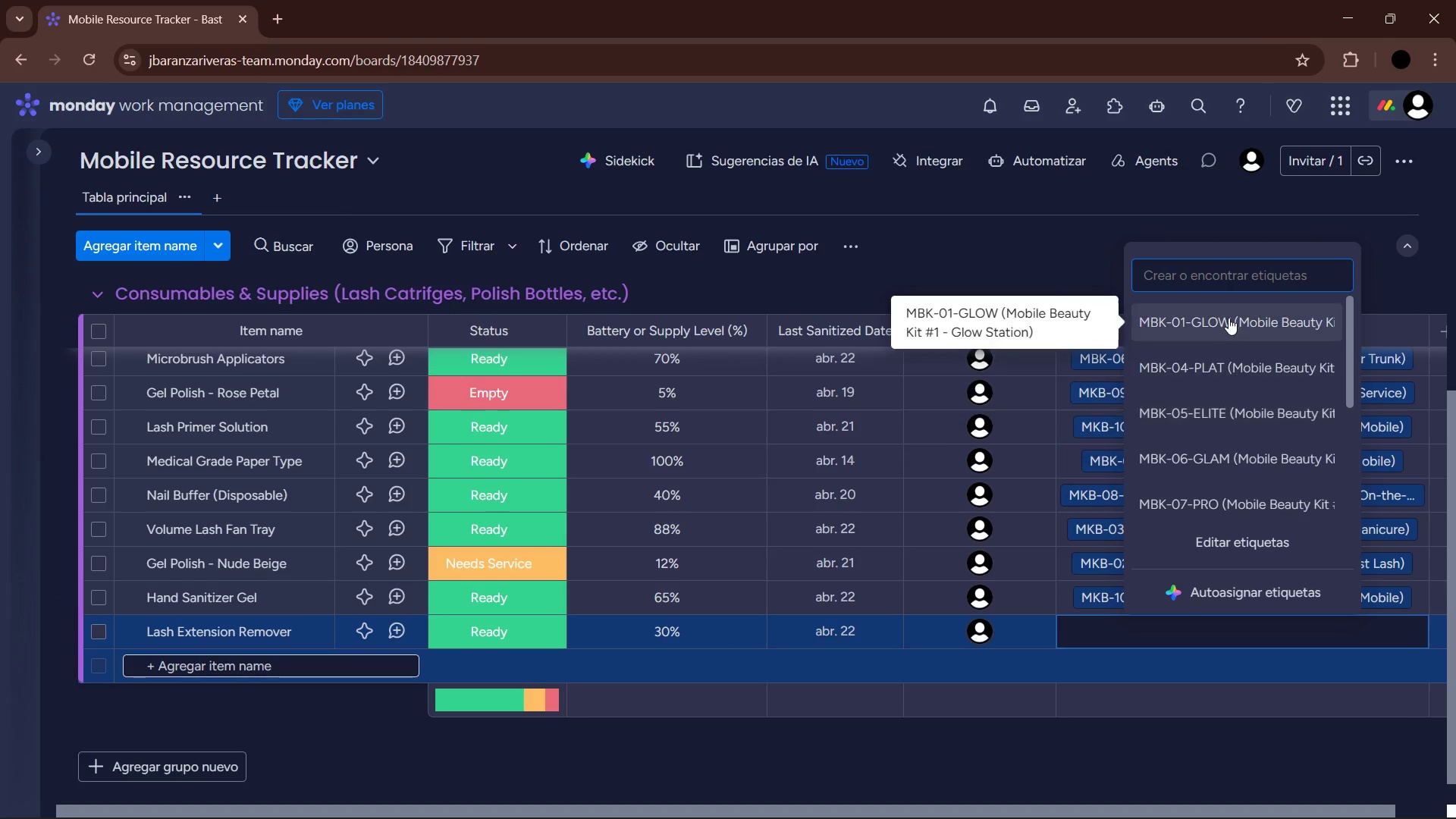 
left_click([1227, 317])
 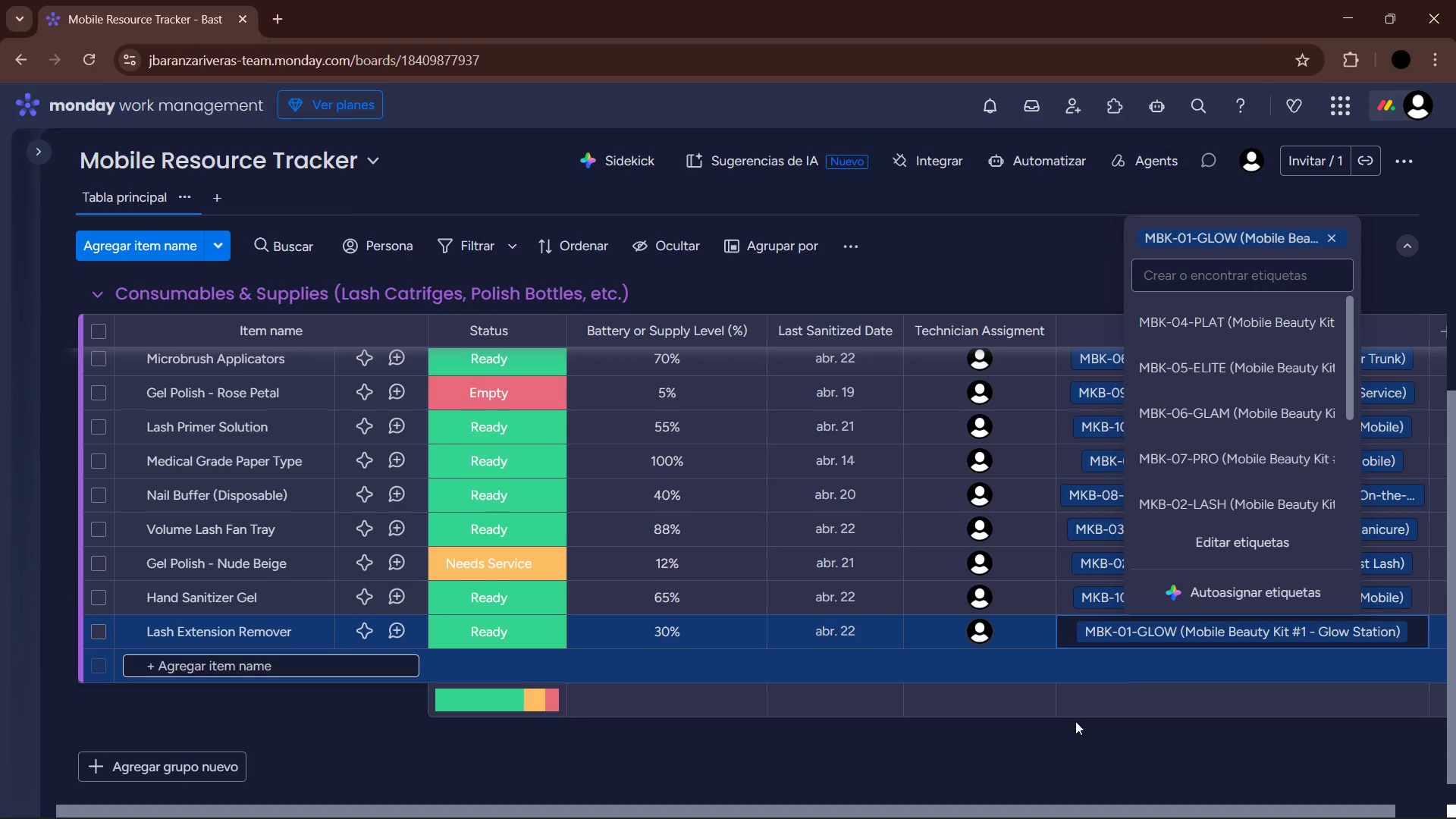 
scroll: coordinate [1241, 425], scroll_direction: up, amount: 3.0
 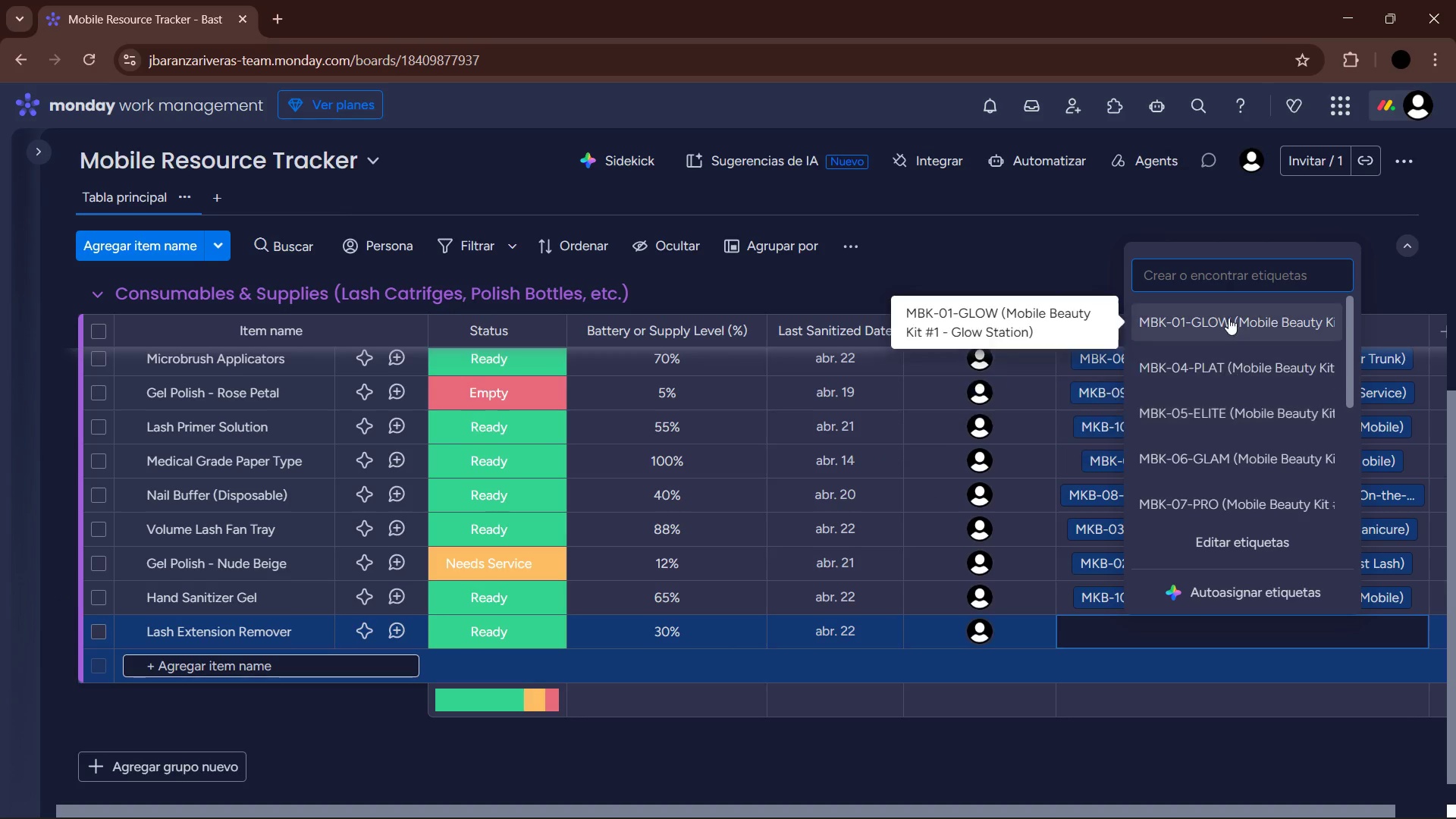 
left_click([1034, 745])
 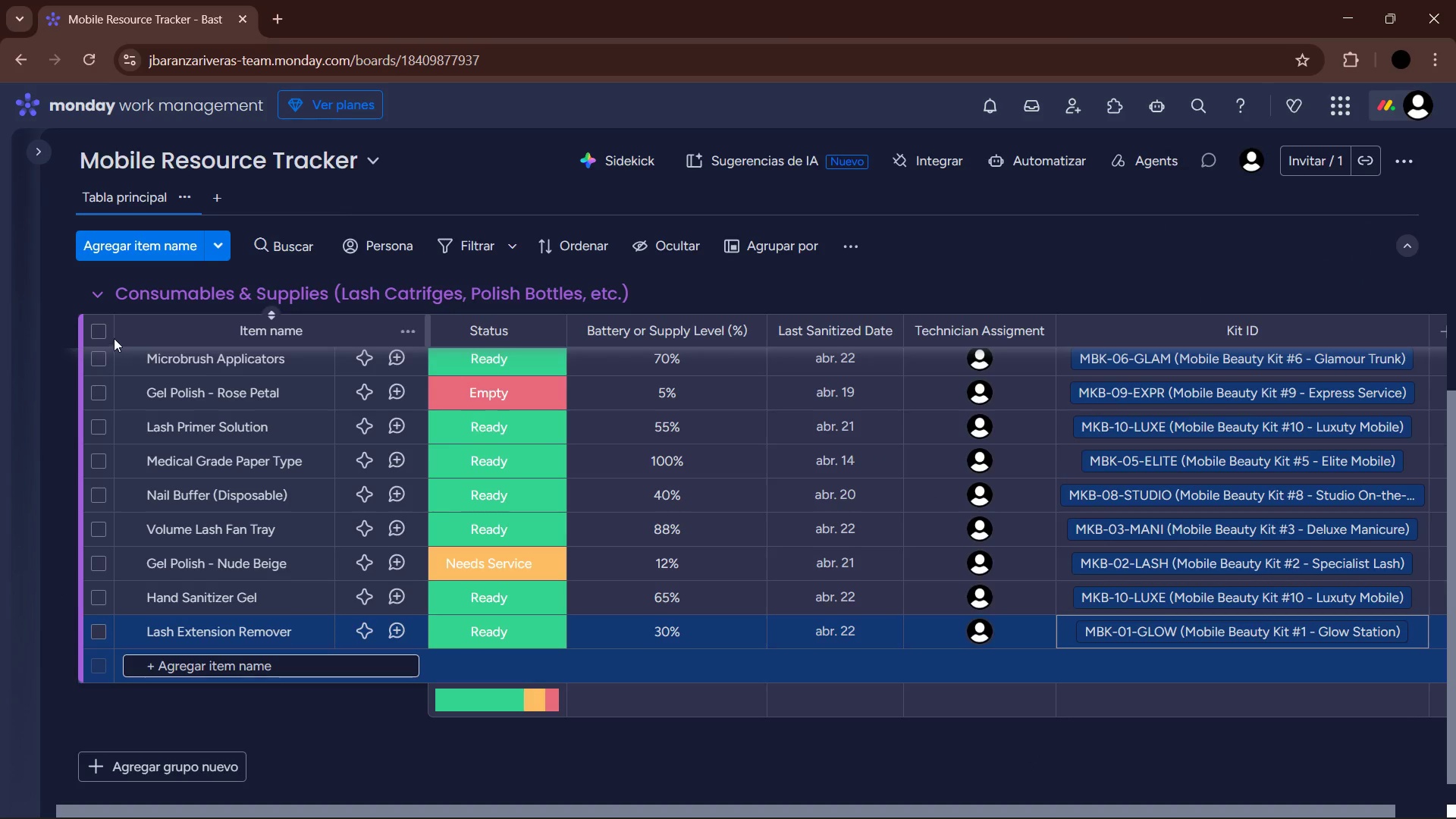 
left_click([97, 287])
 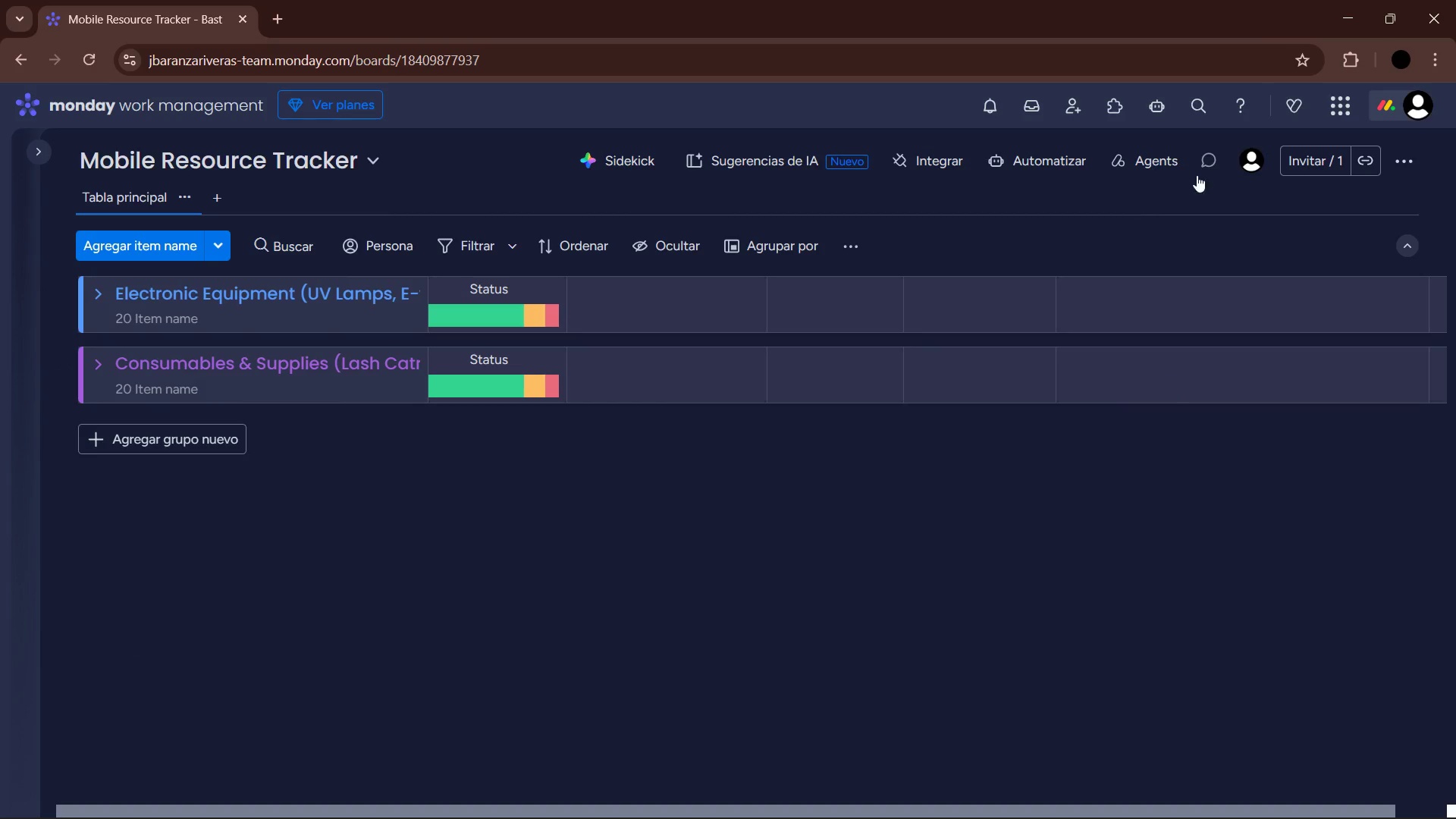 
left_click([1001, 160])
 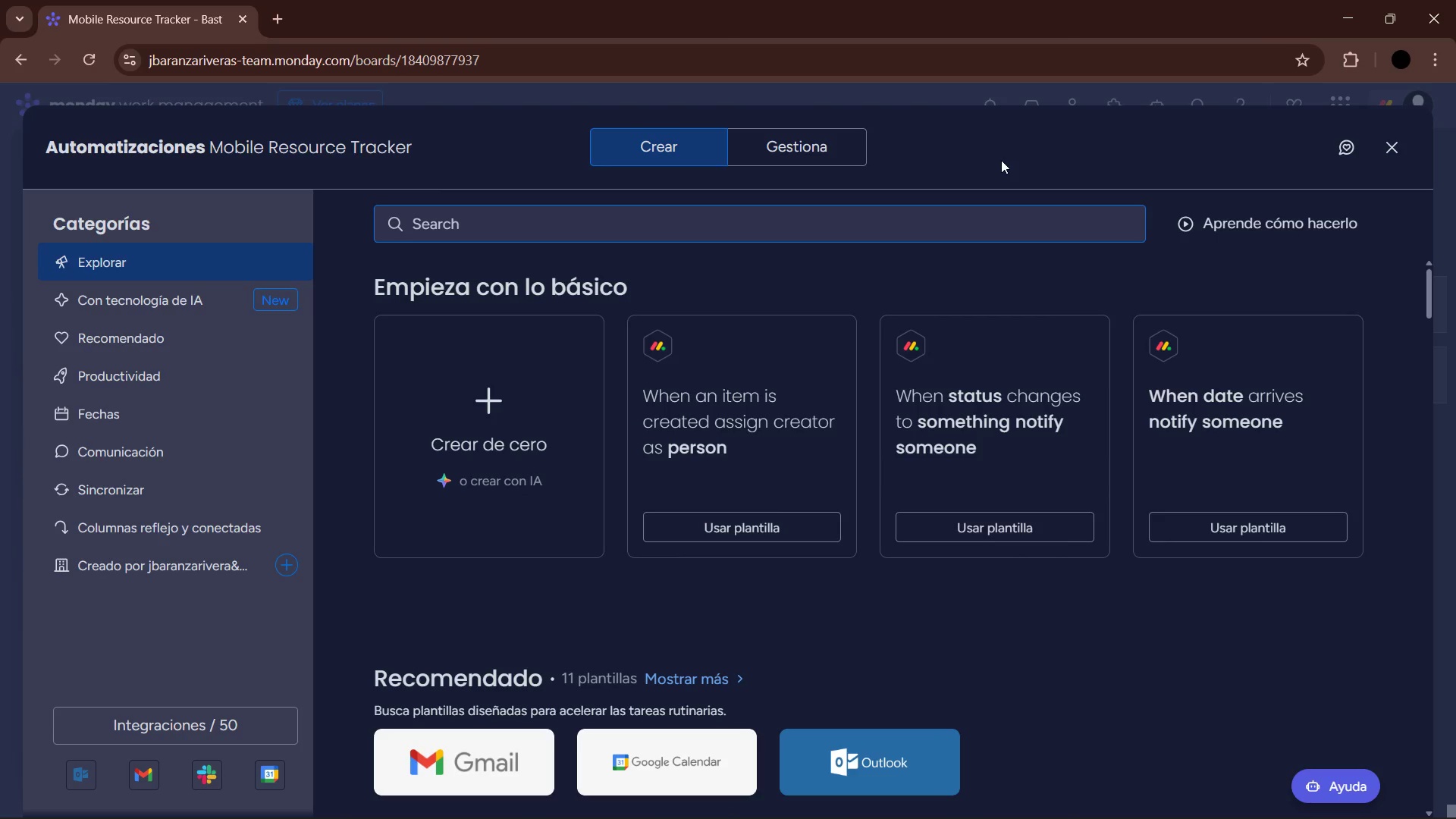 
wait(35.72)
 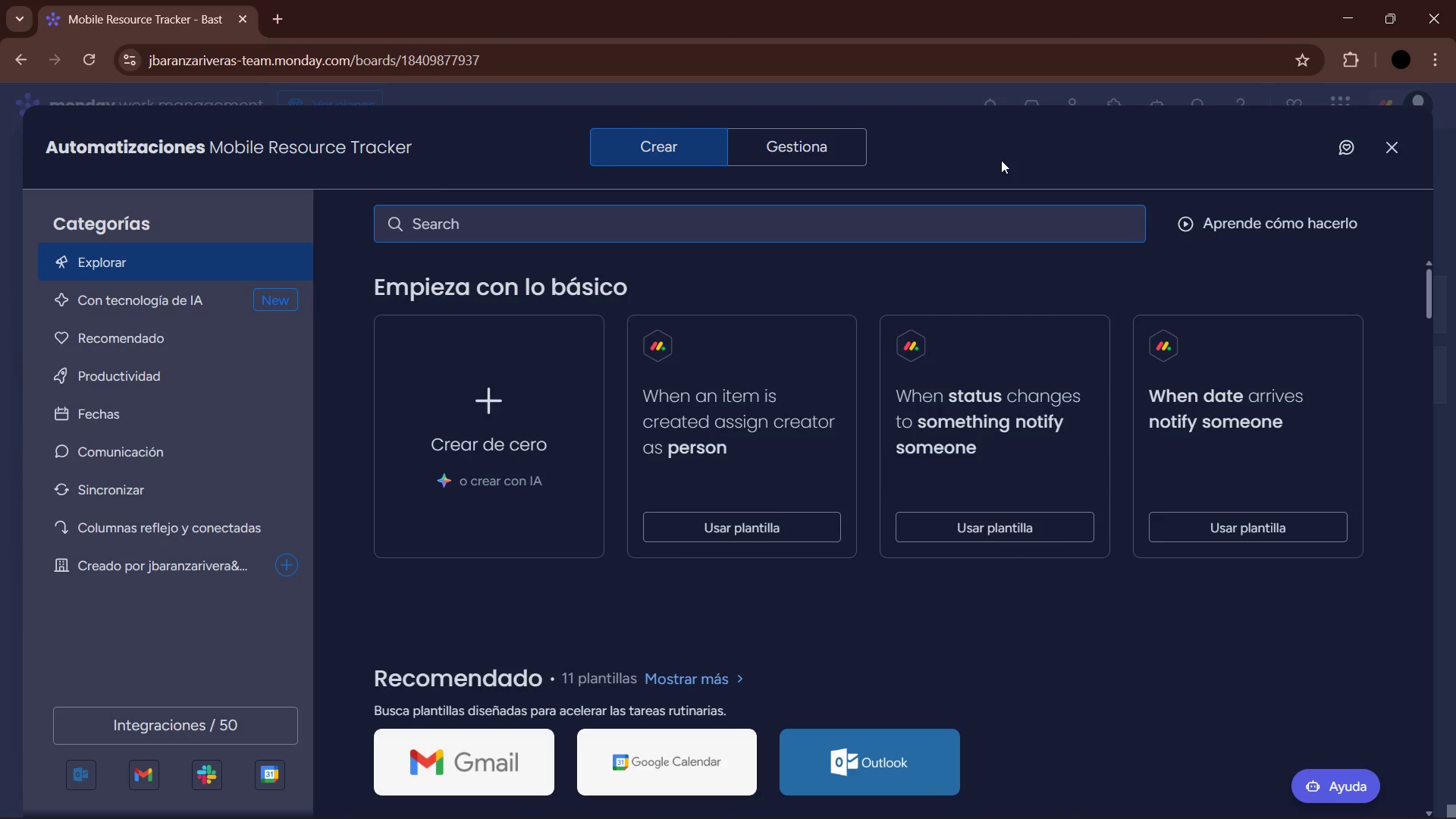 
left_click([348, 293])
 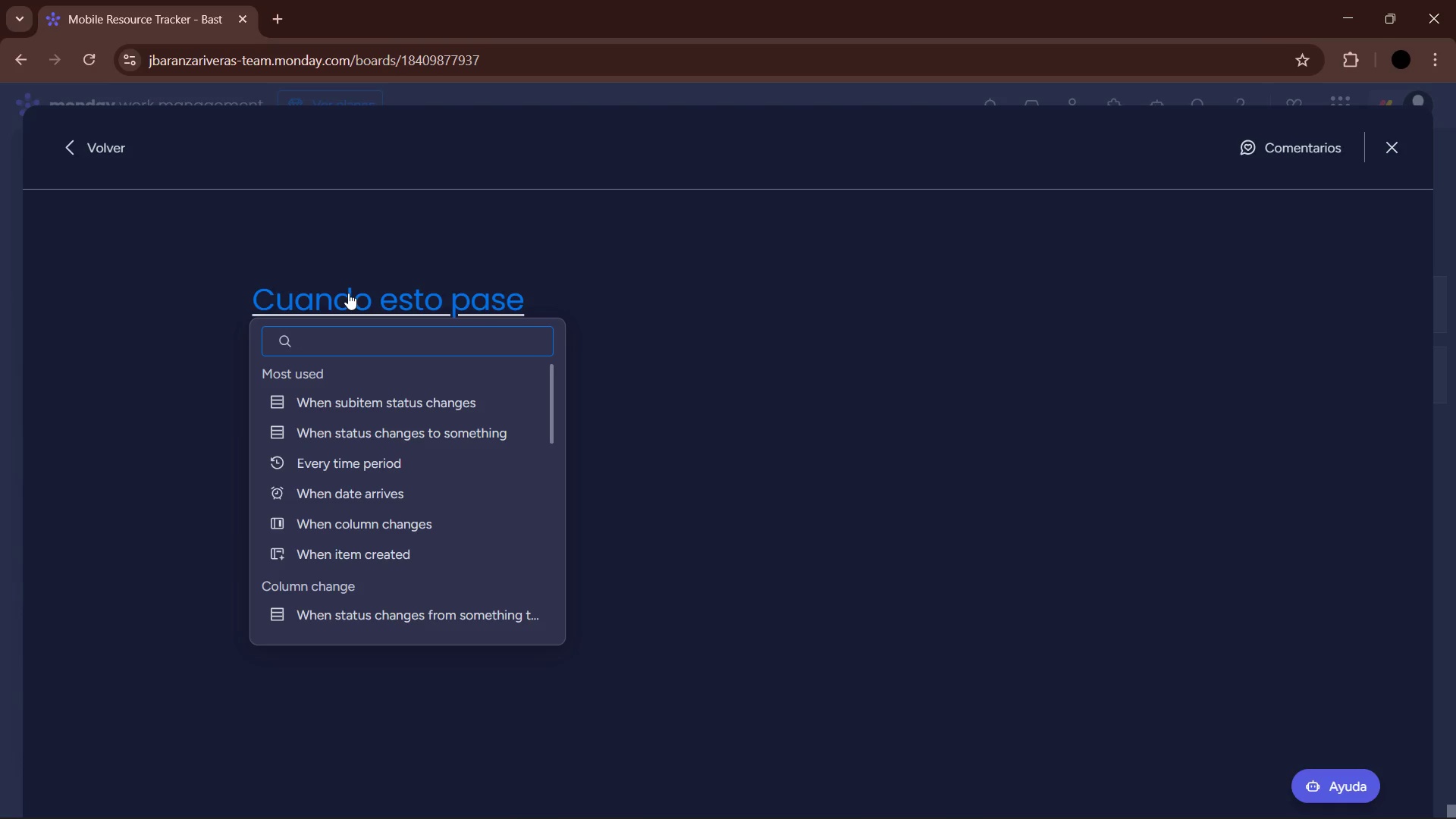 
wait(11.23)
 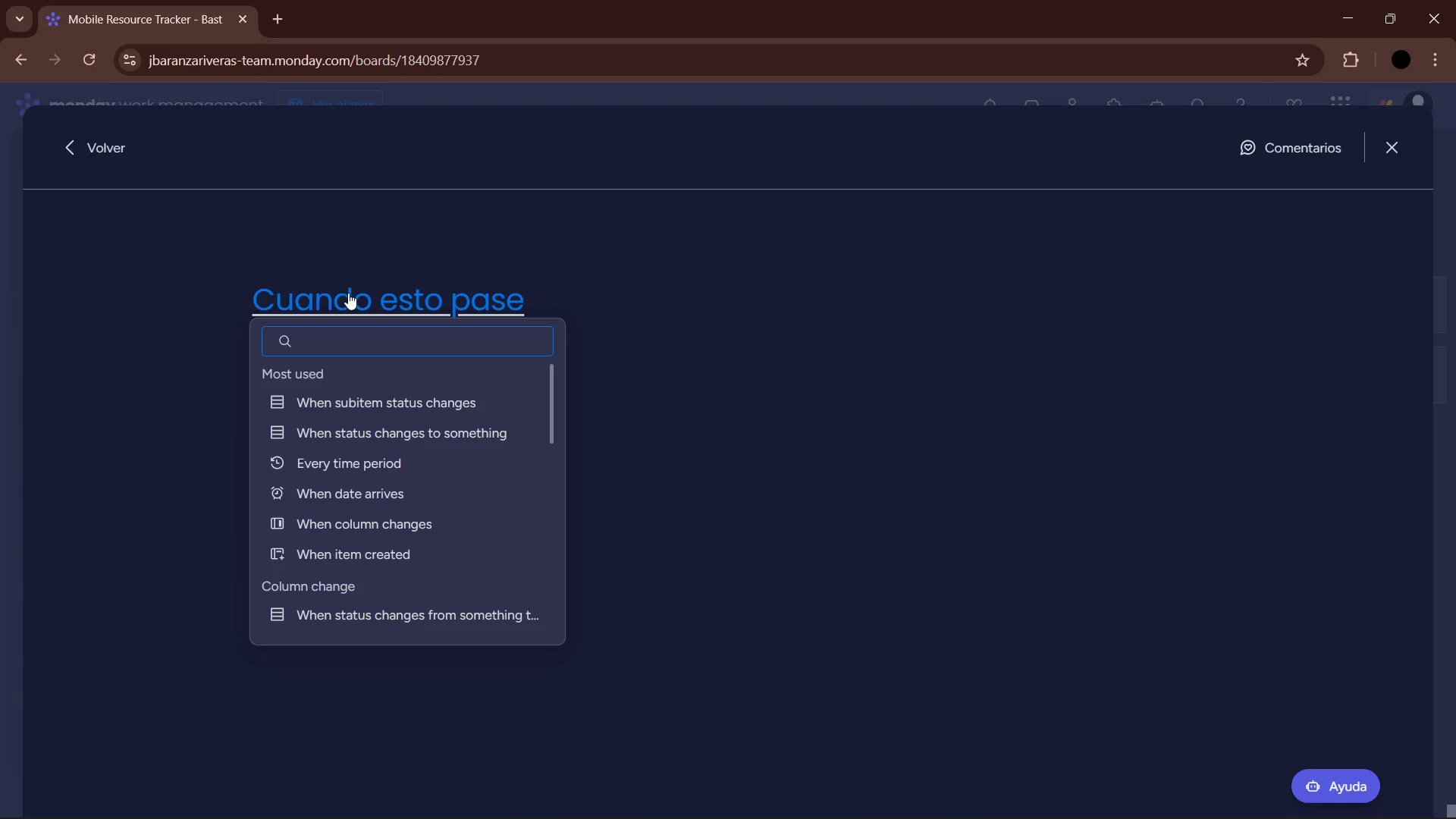 
double_click([410, 290])
 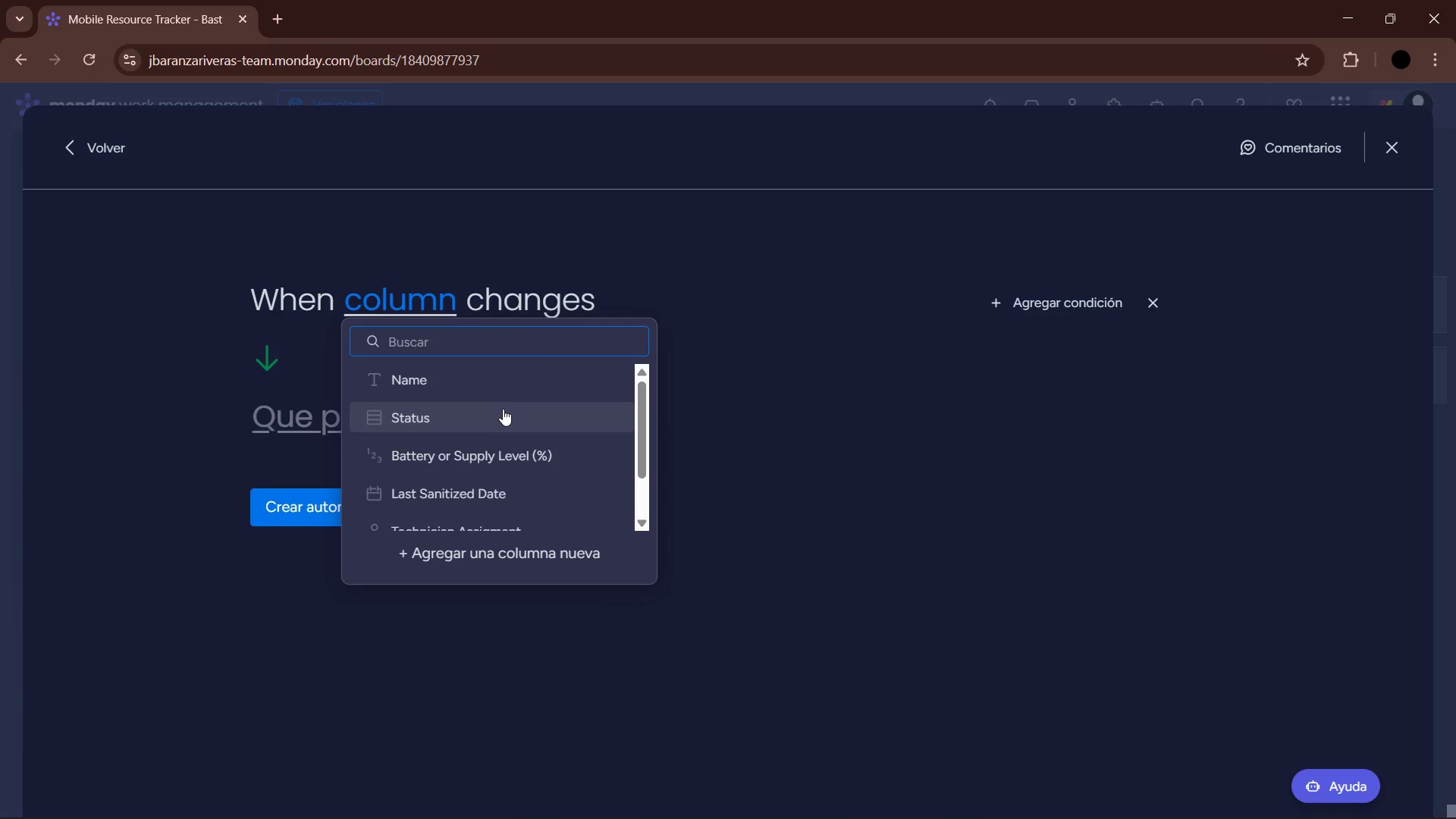 
left_click([505, 447])
 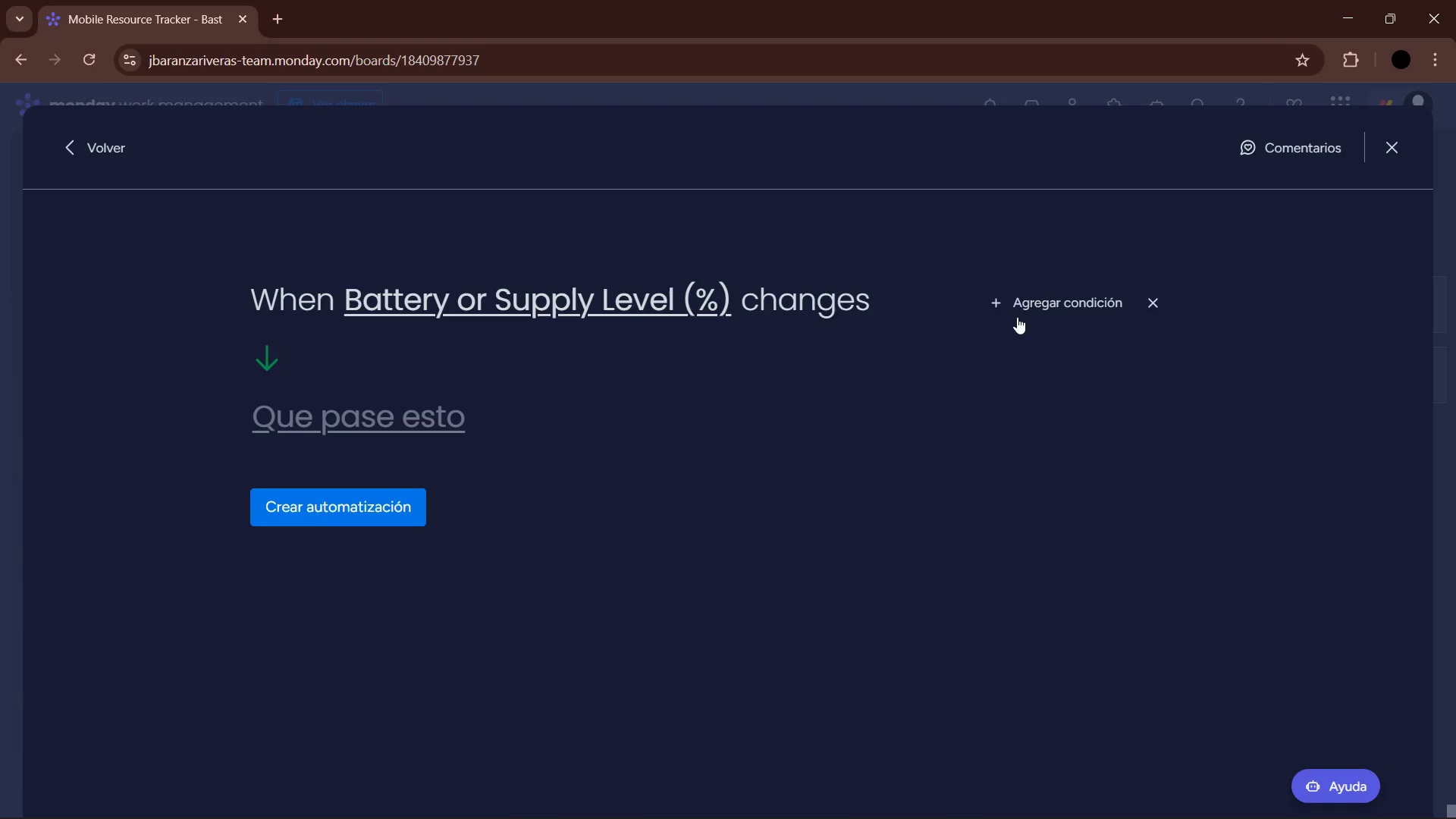 
left_click([1023, 300])
 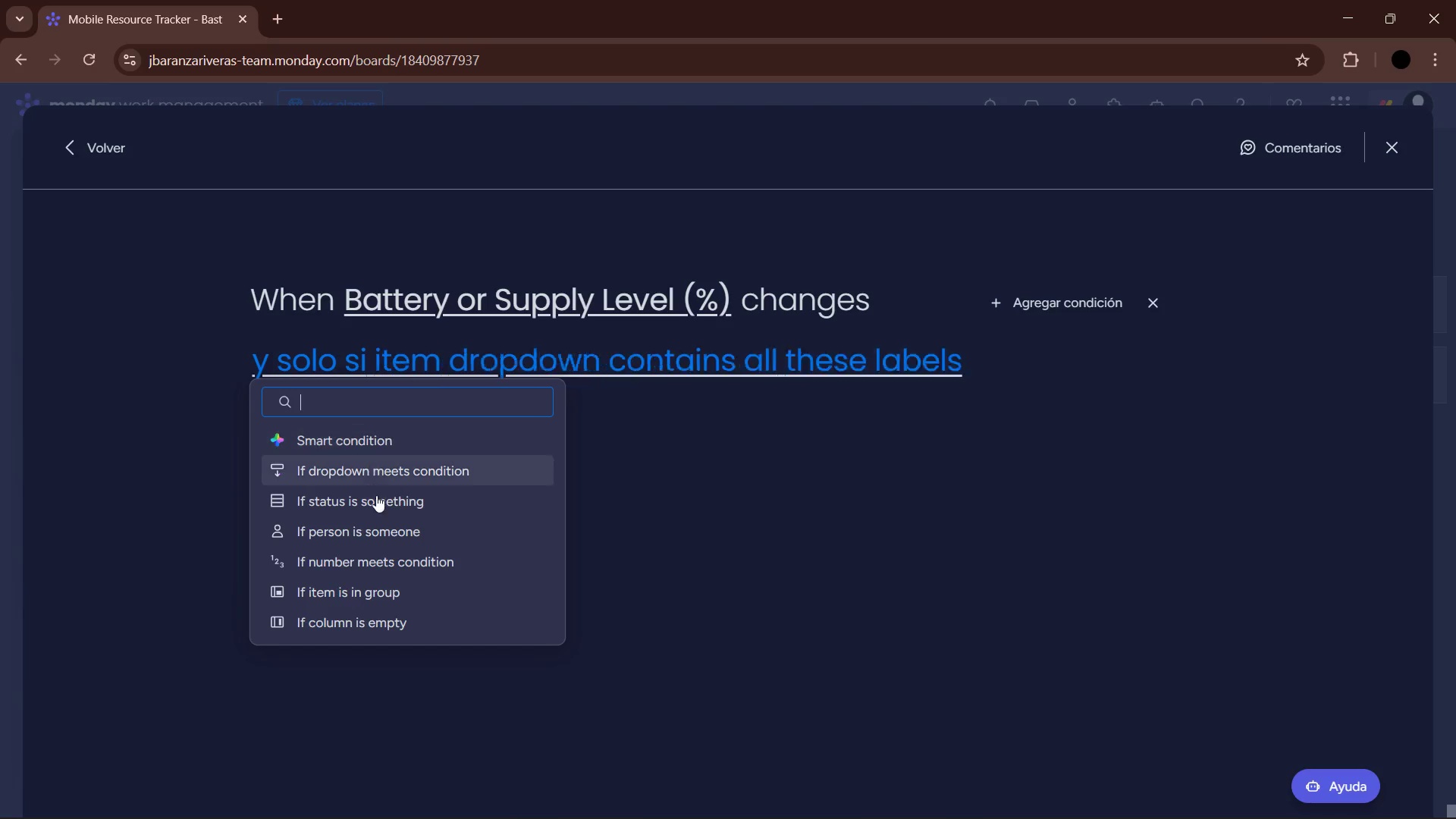 
left_click([387, 563])
 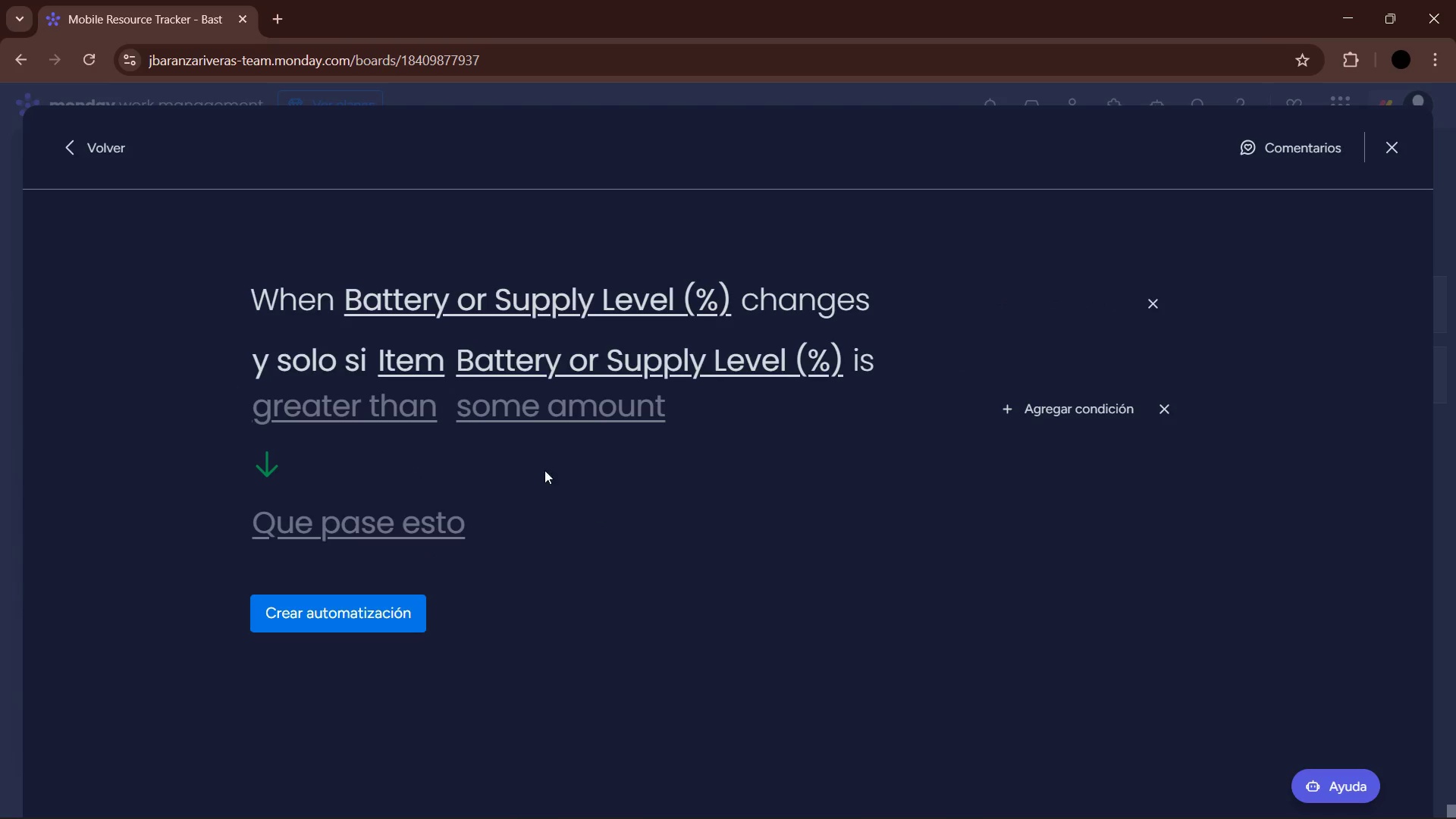 
wait(5.49)
 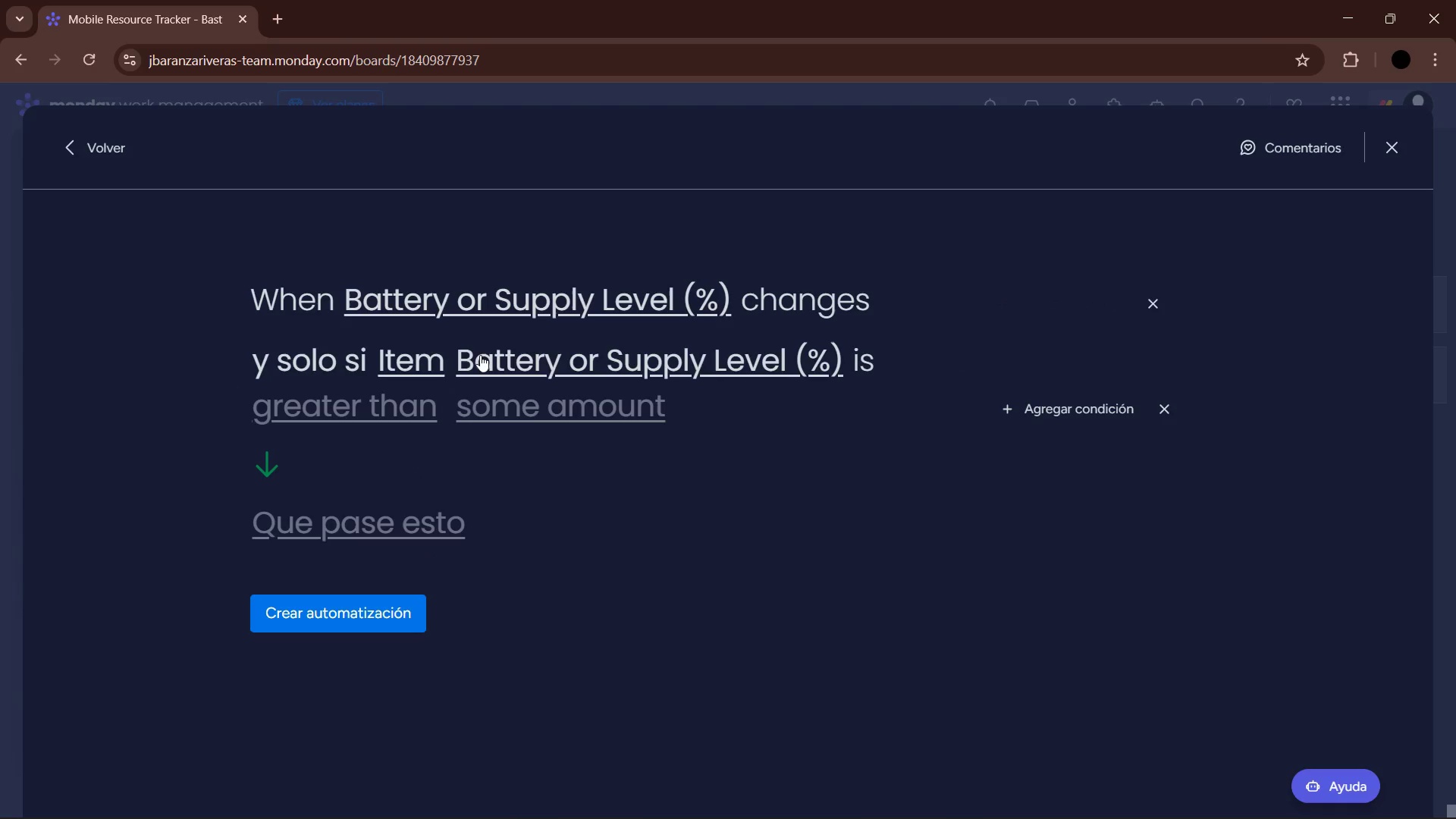 
left_click([402, 416])
 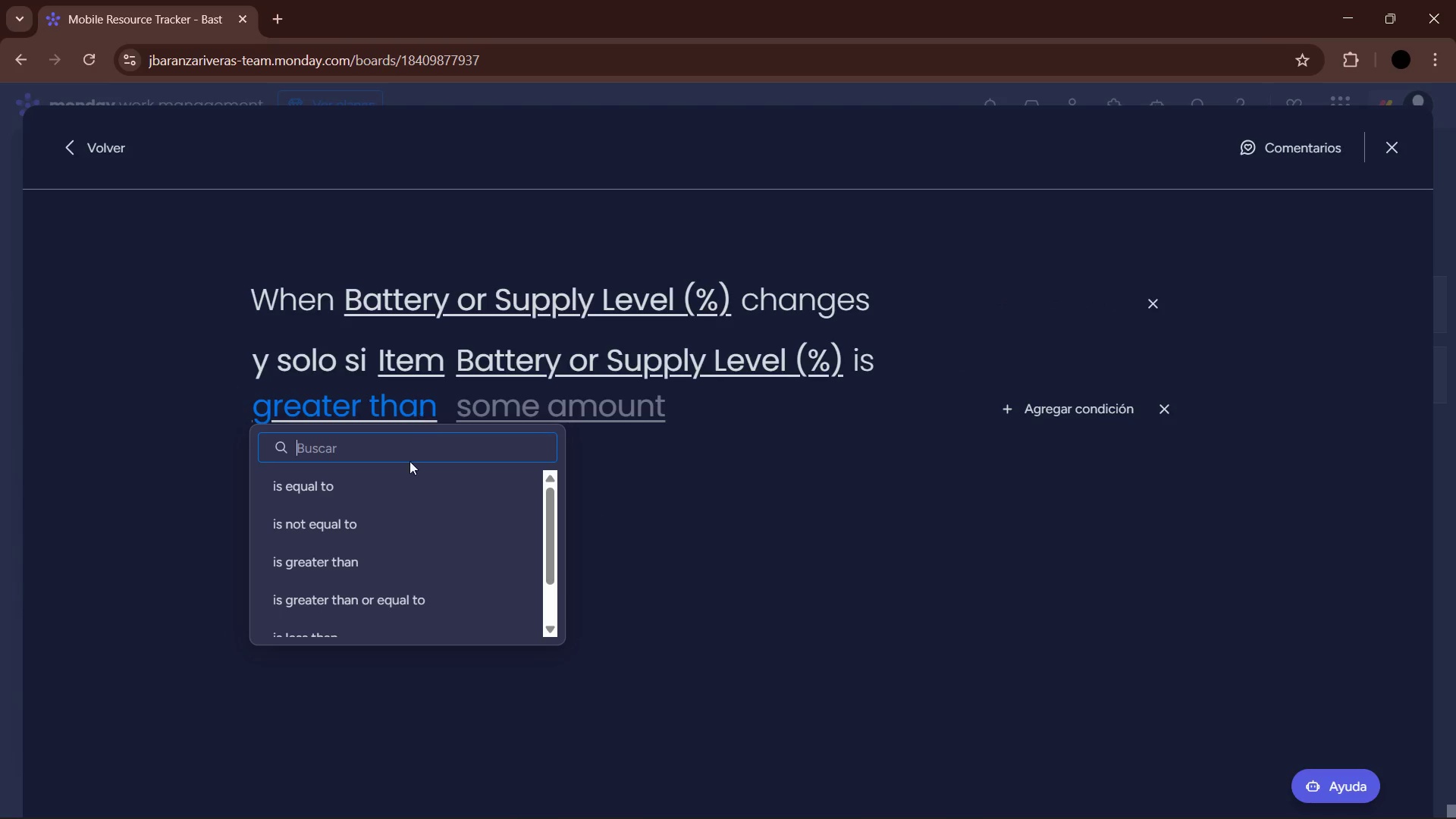 
scroll: coordinate [387, 529], scroll_direction: down, amount: 2.0
 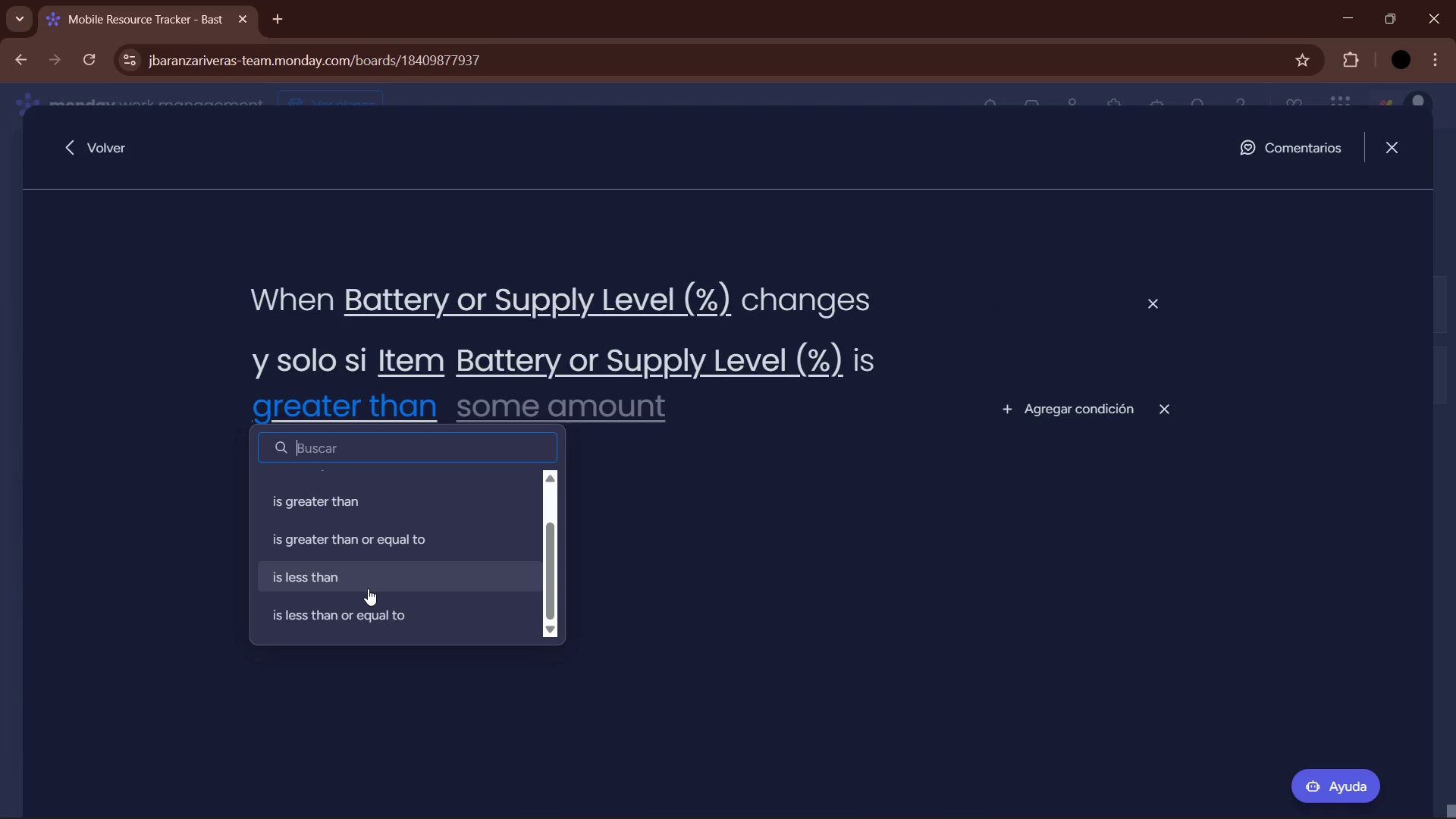 
left_click([368, 588])
 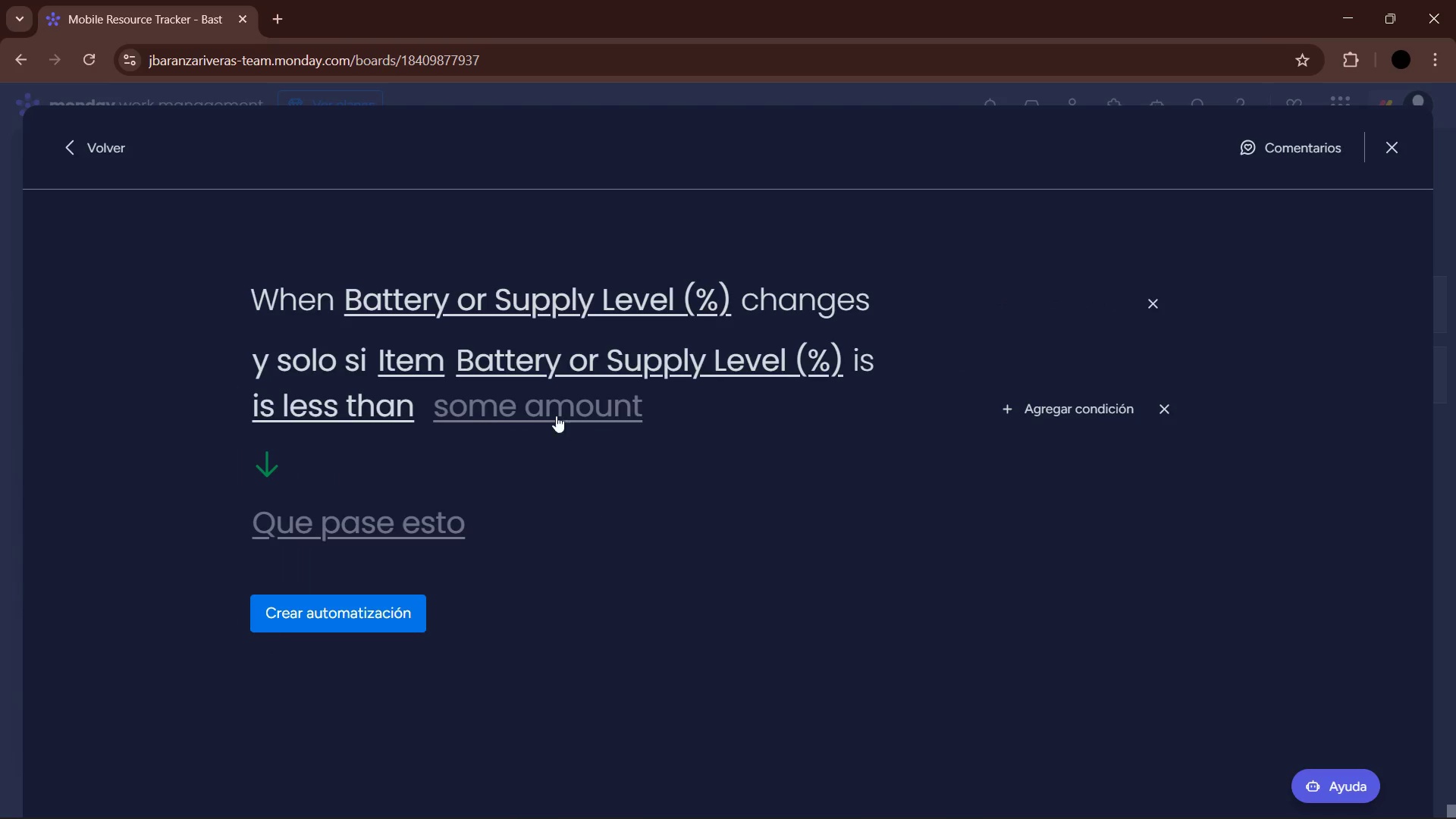 
left_click([550, 404])
 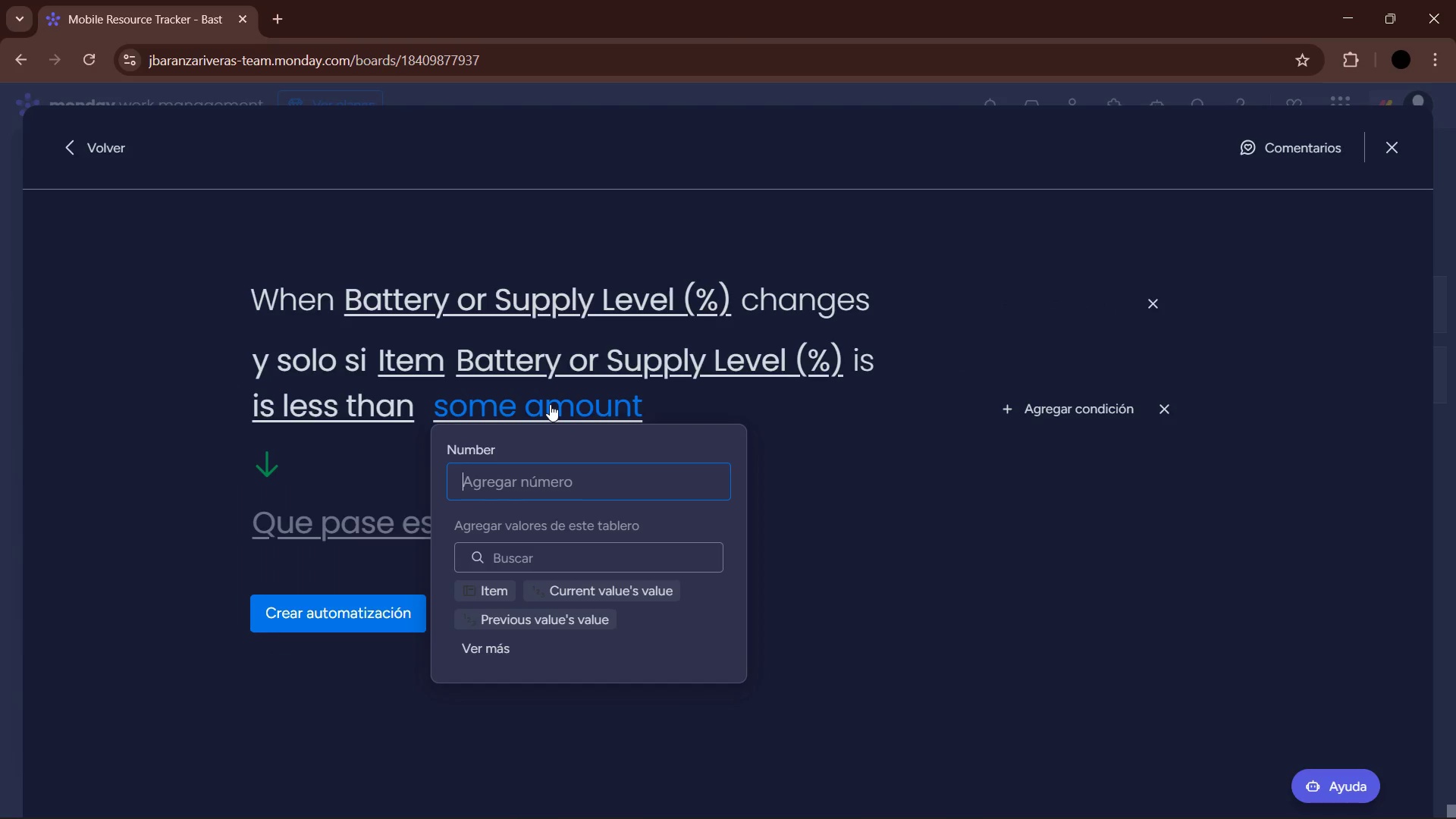 
key(Numpad2)
 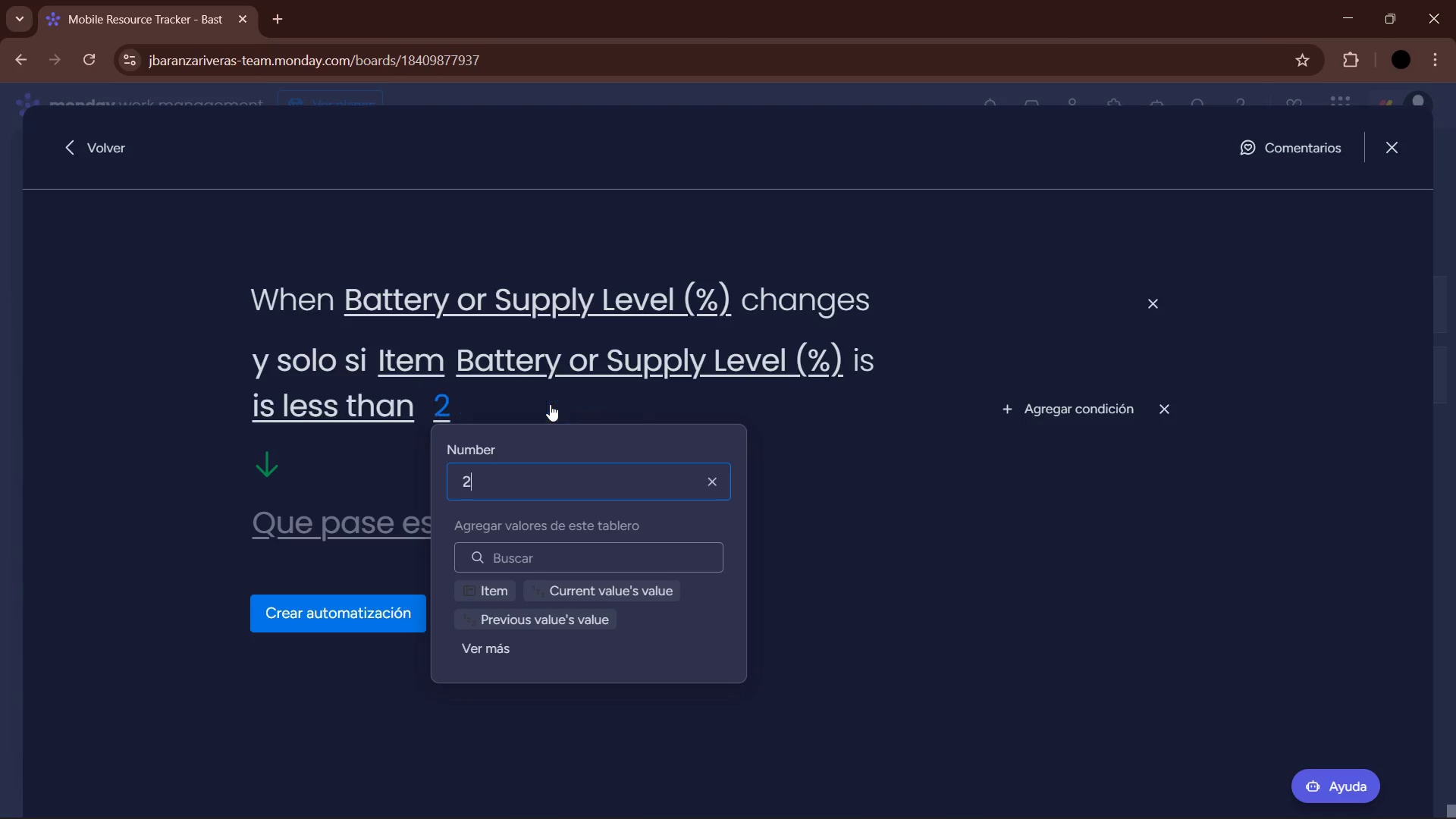 
key(Numpad0)
 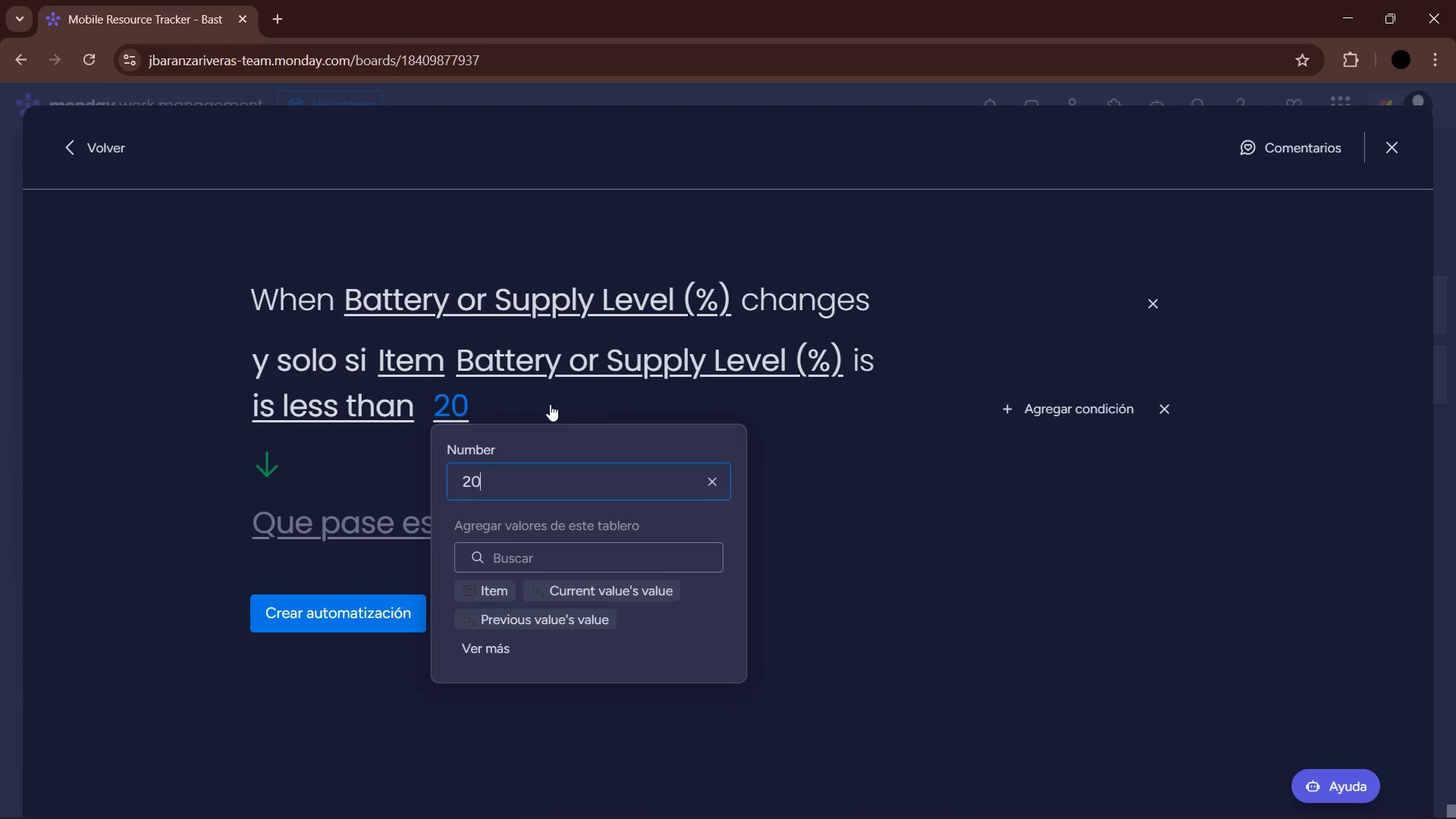 
key(NumpadEnter)
 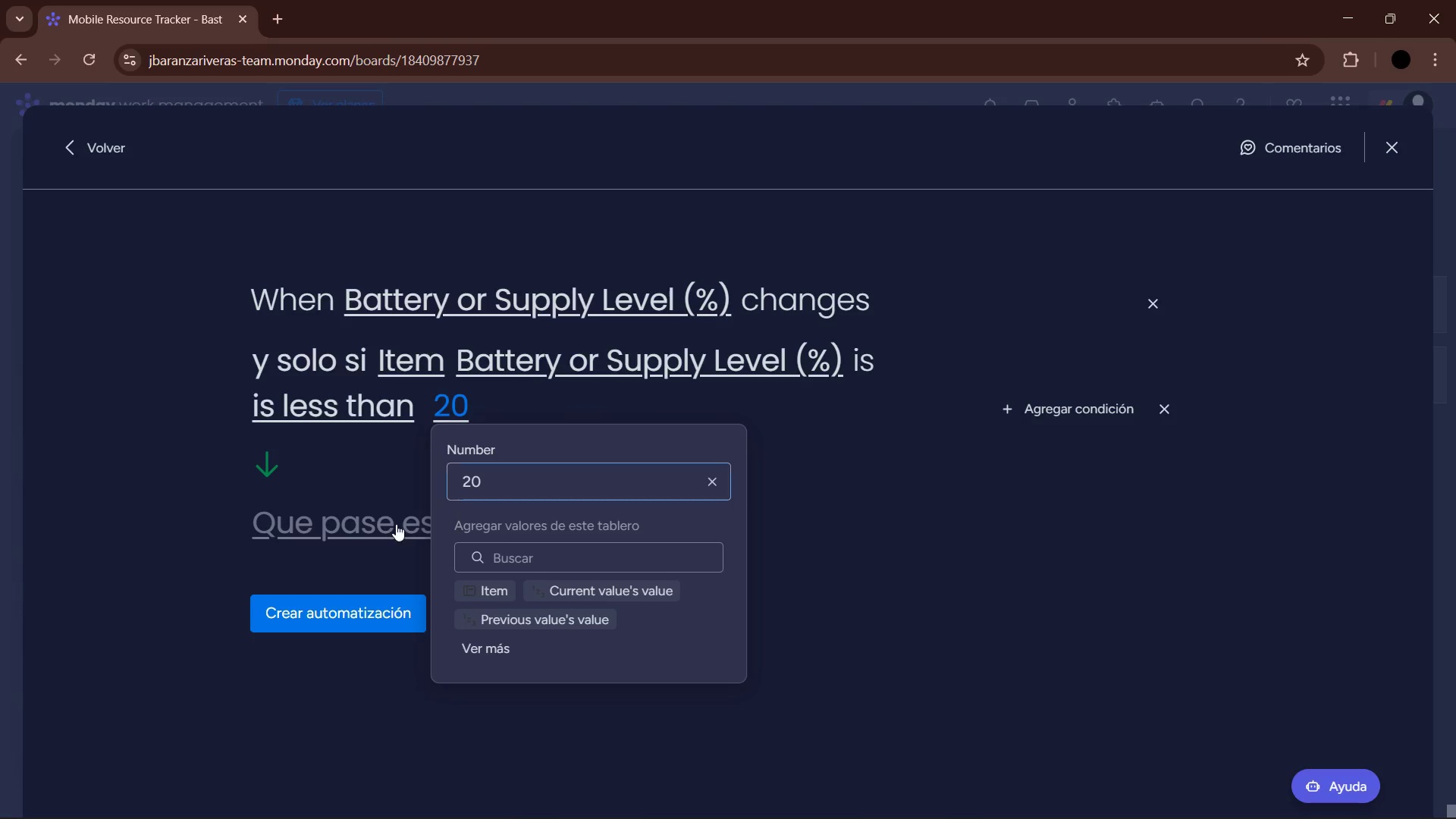 
left_click([372, 475])
 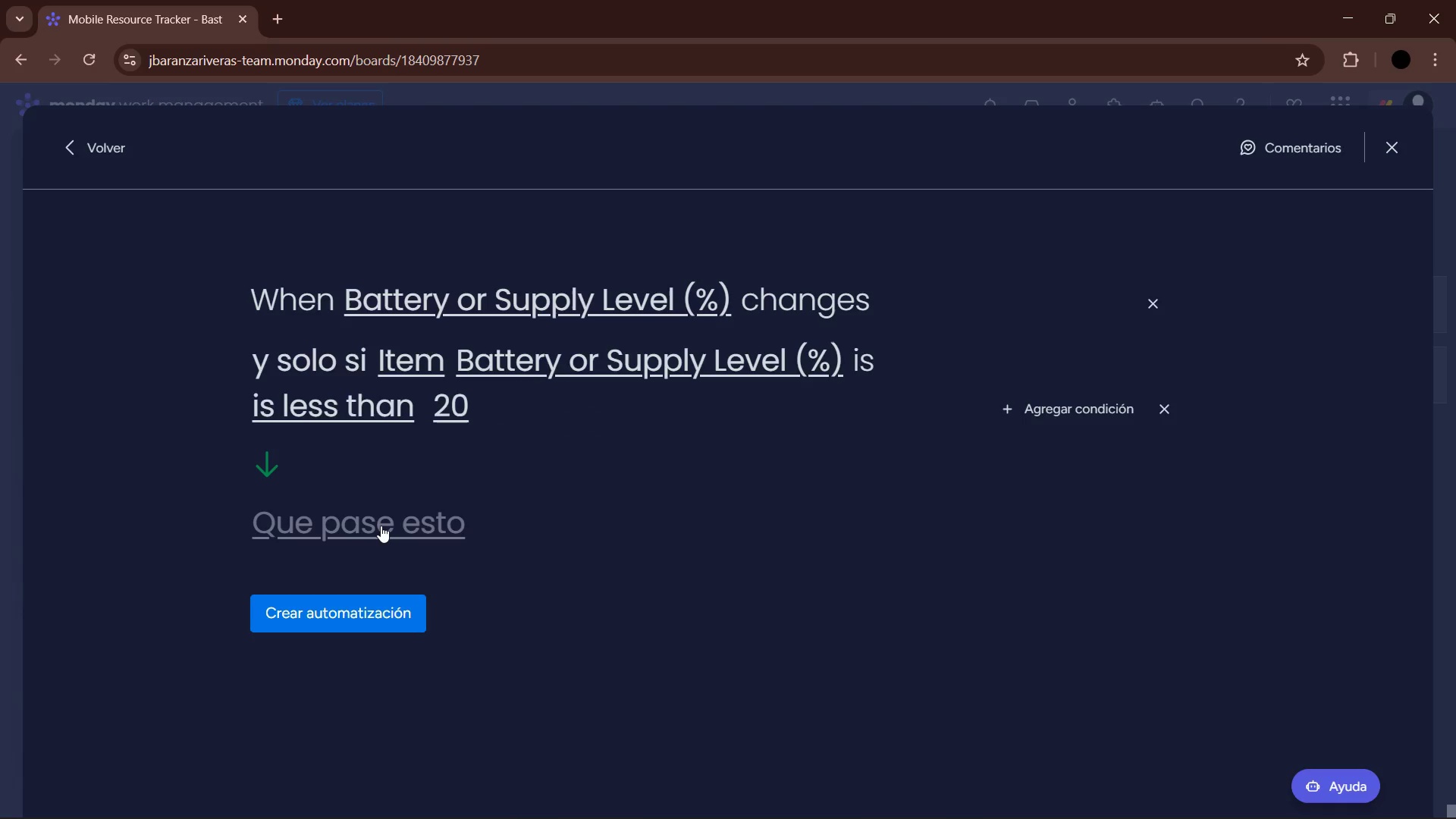 
left_click([381, 526])
 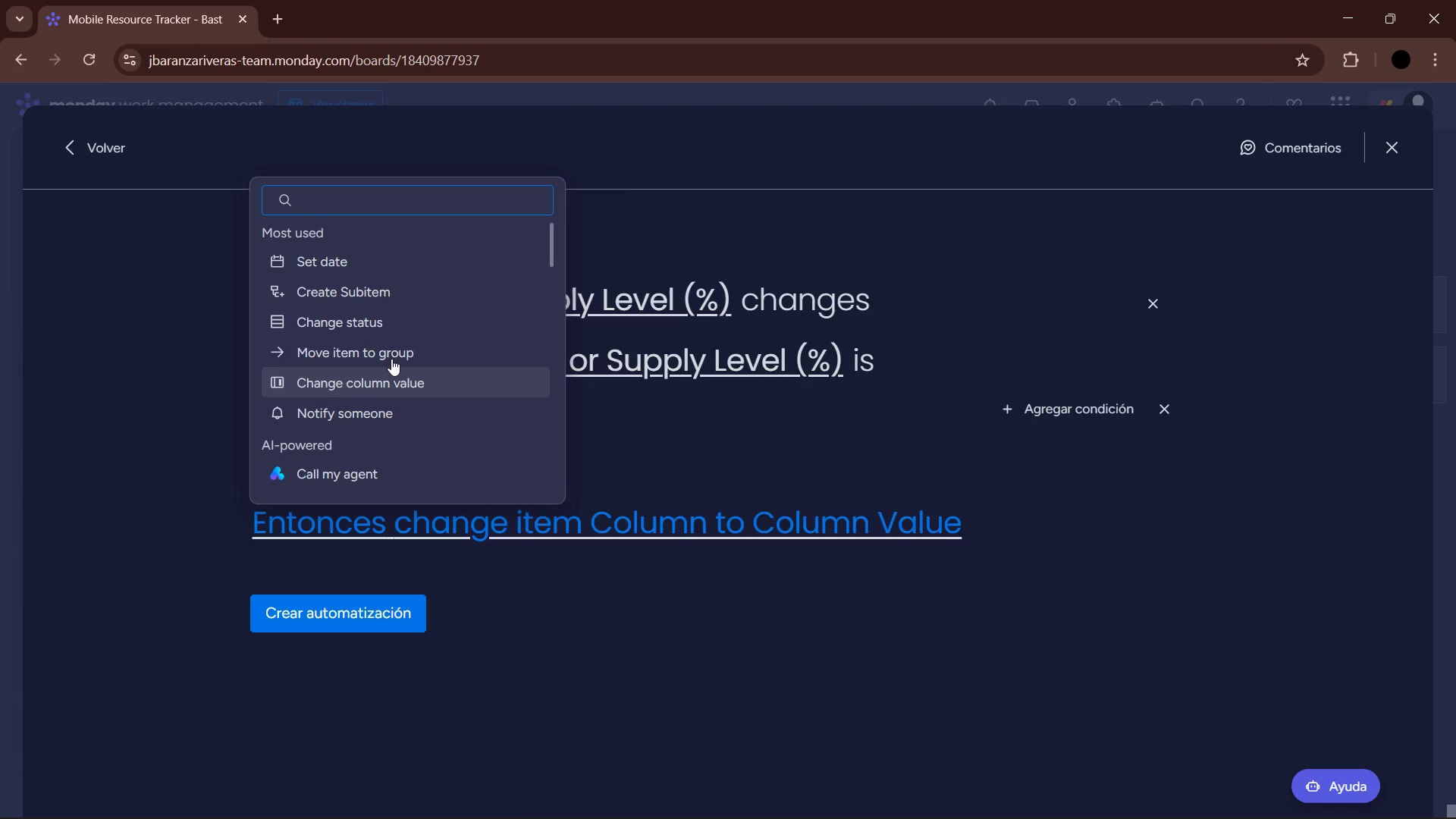 
left_click([392, 322])
 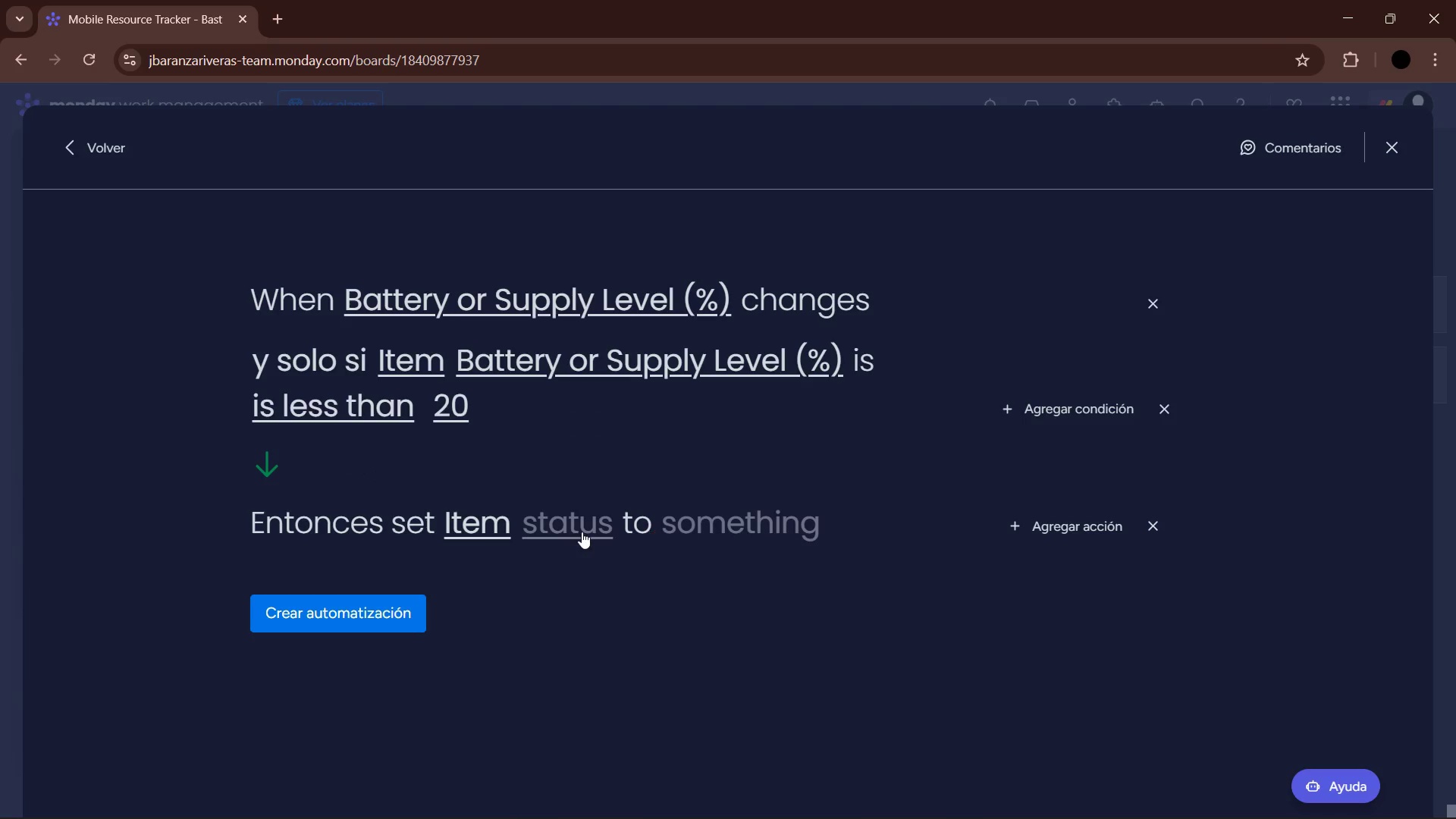 
left_click([582, 531])
 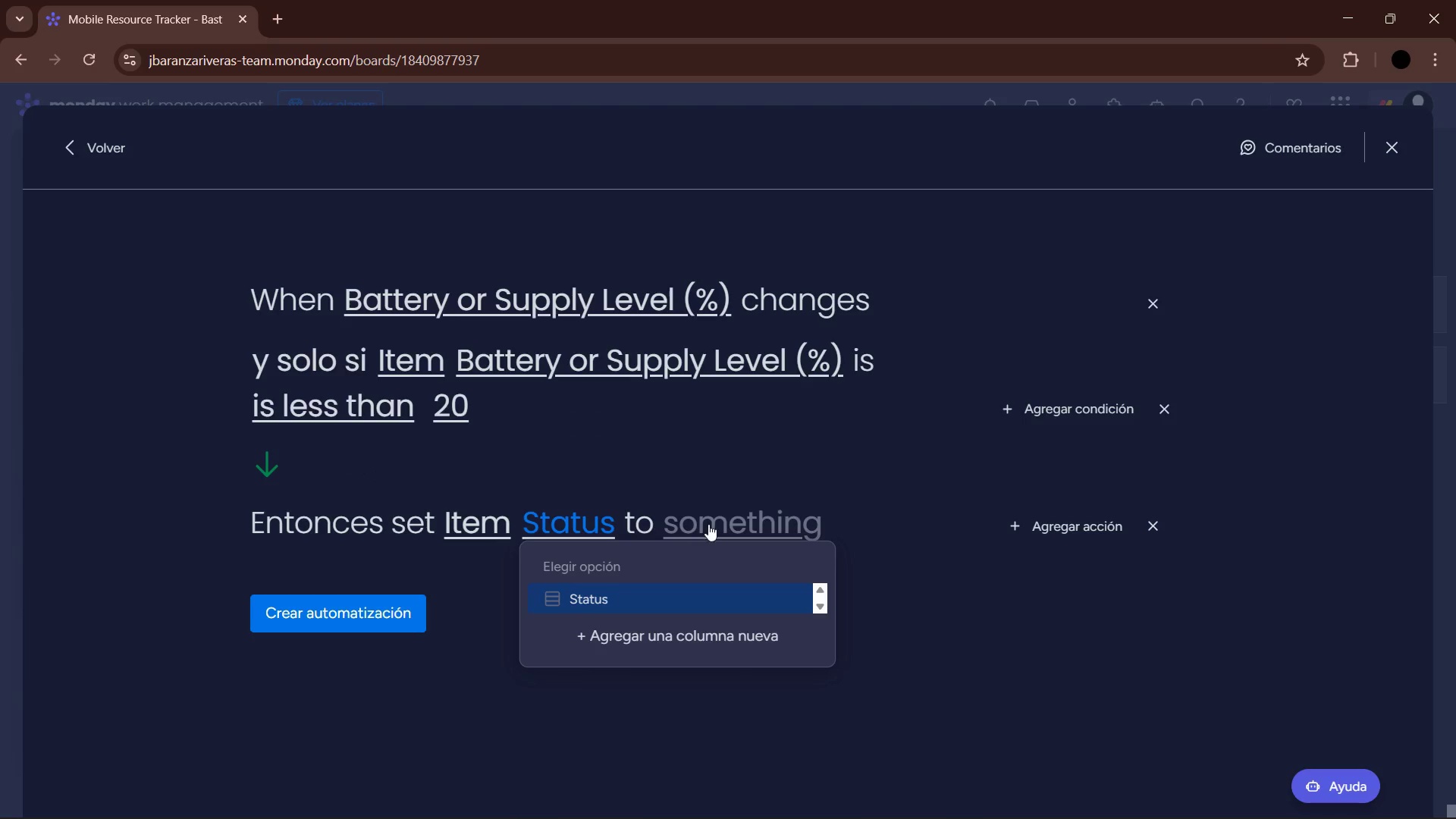 
left_click([716, 516])
 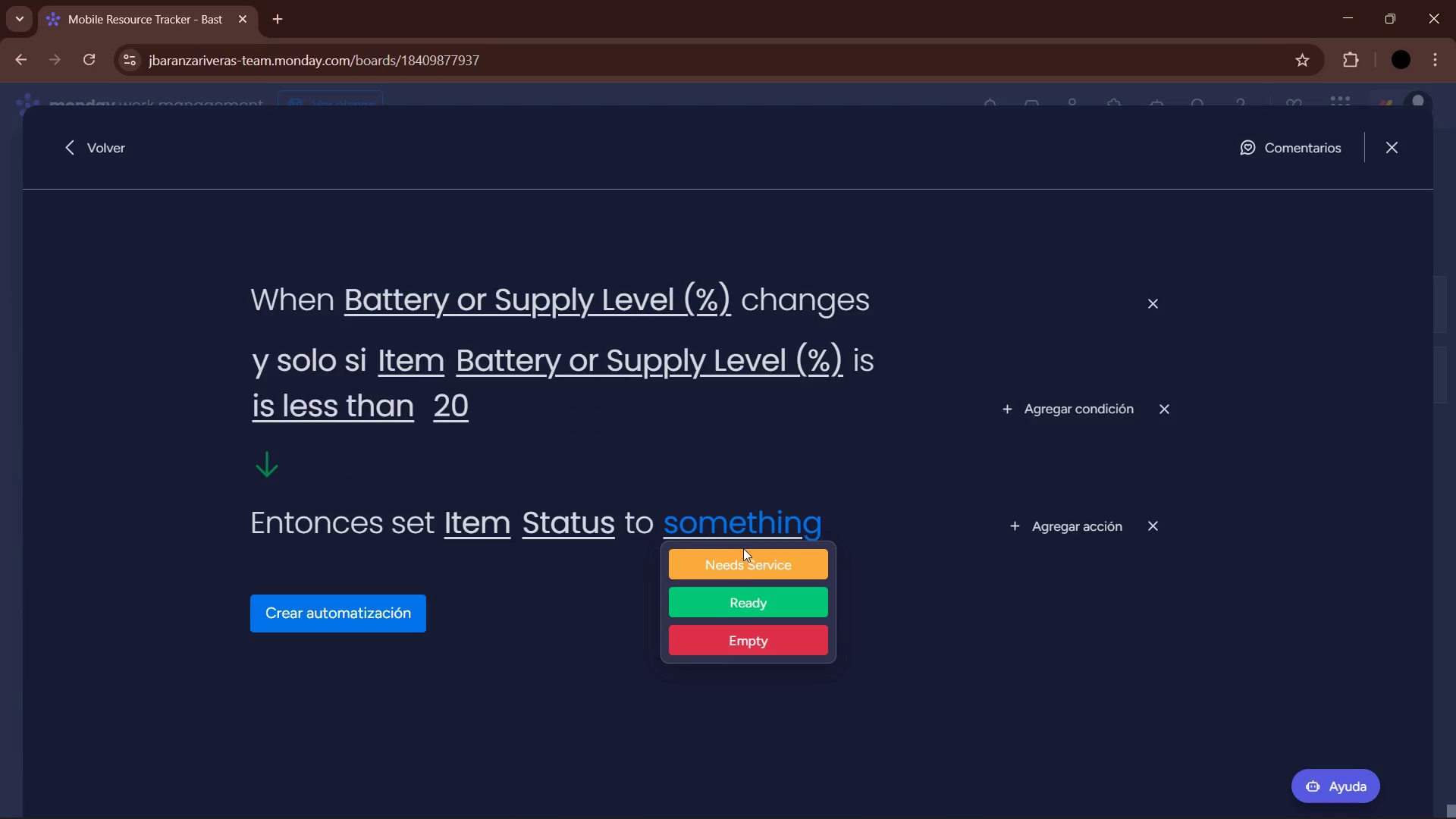 
left_click([751, 559])
 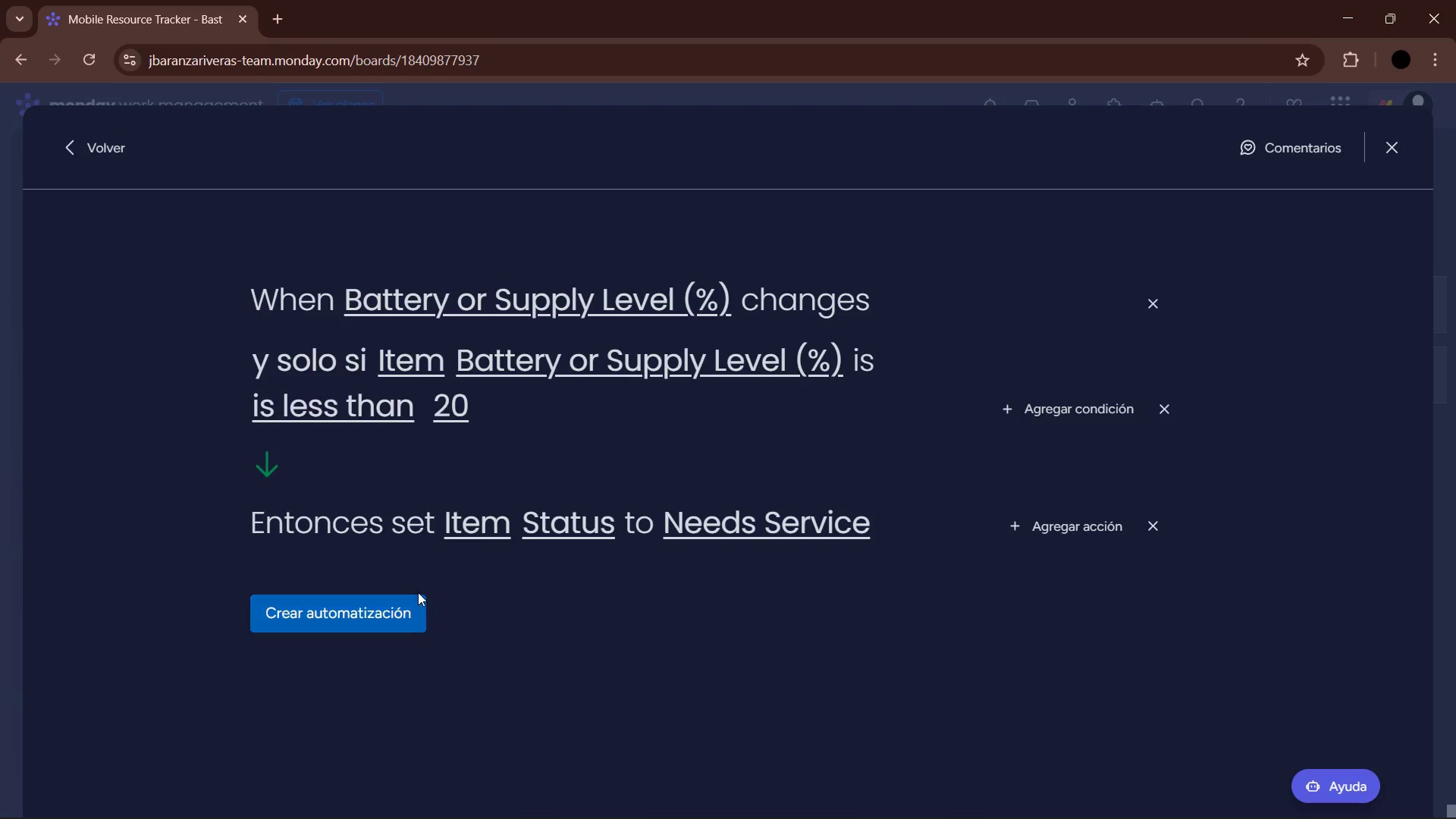 
left_click([393, 602])
 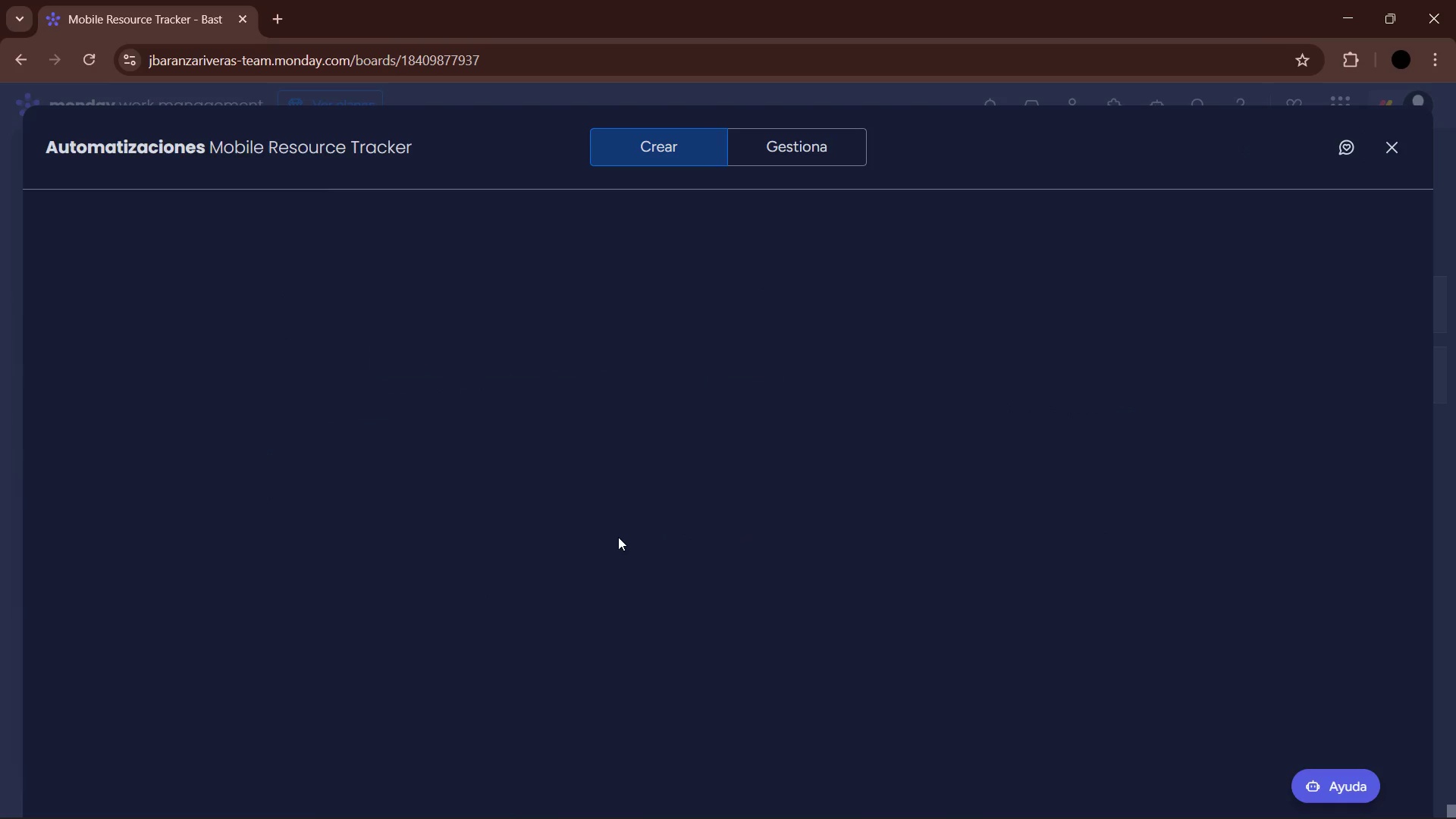 
mouse_move([640, 518])
 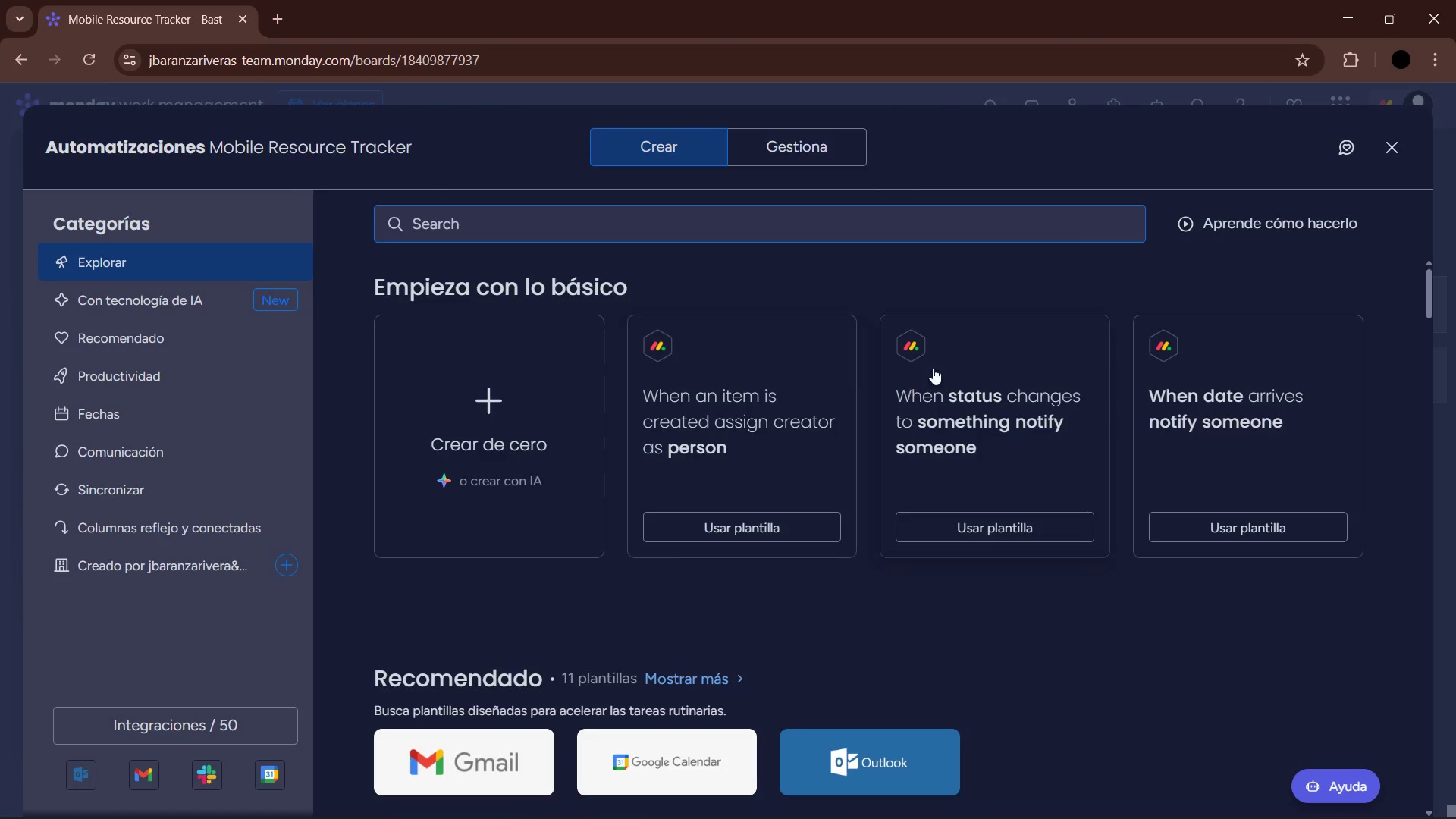 
left_click([485, 456])
 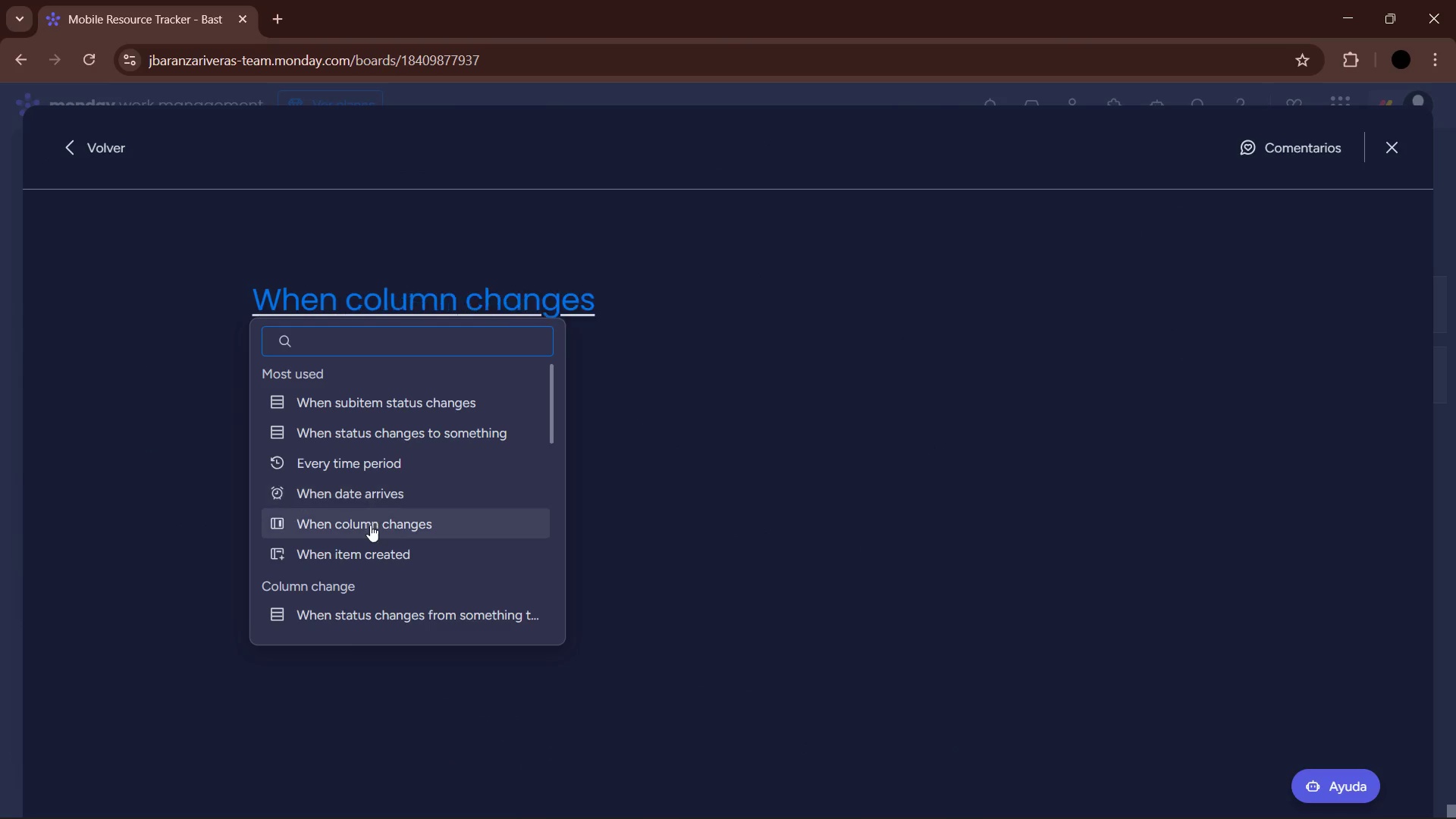 
left_click([374, 532])
 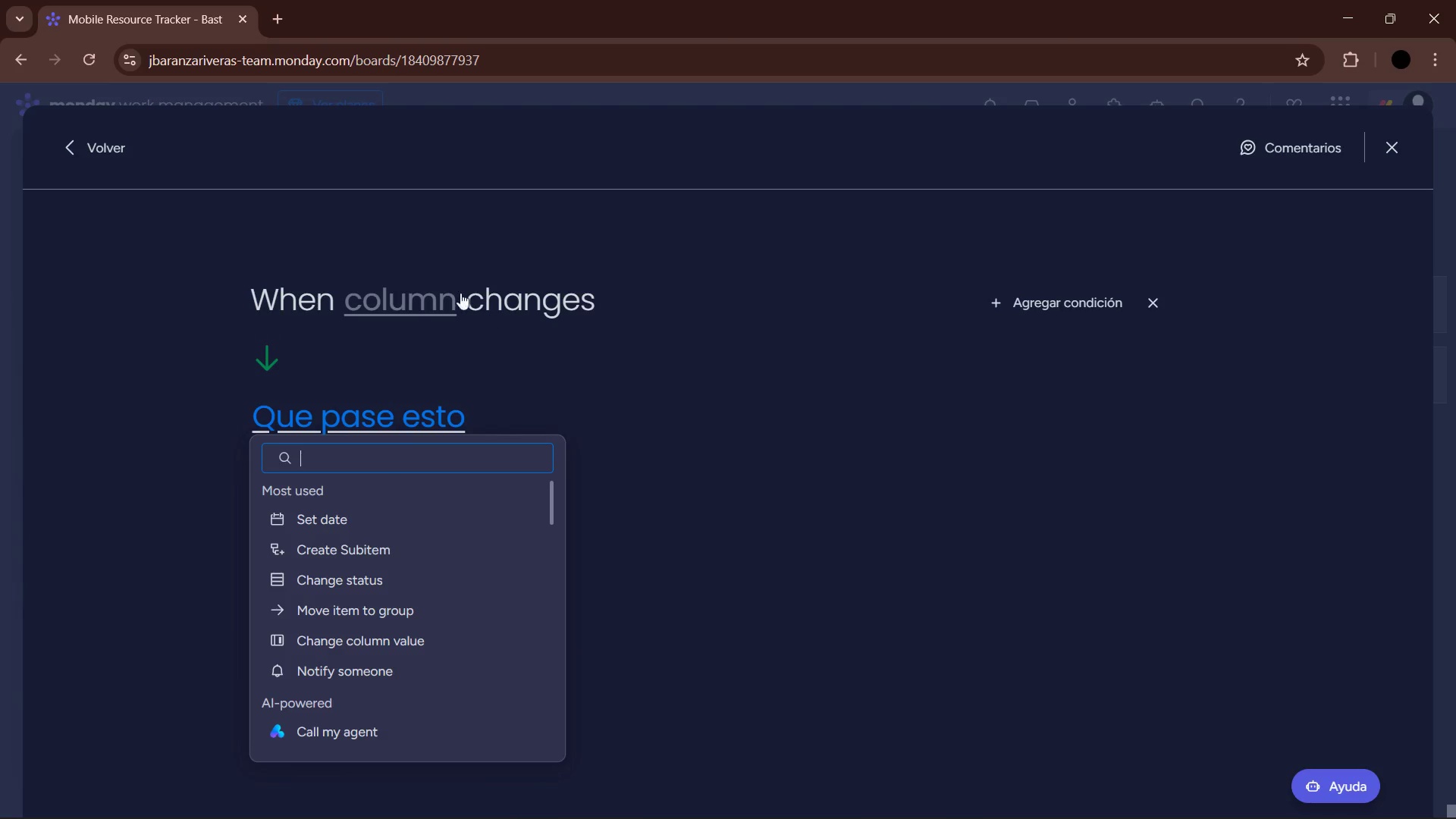 
left_click([415, 290])
 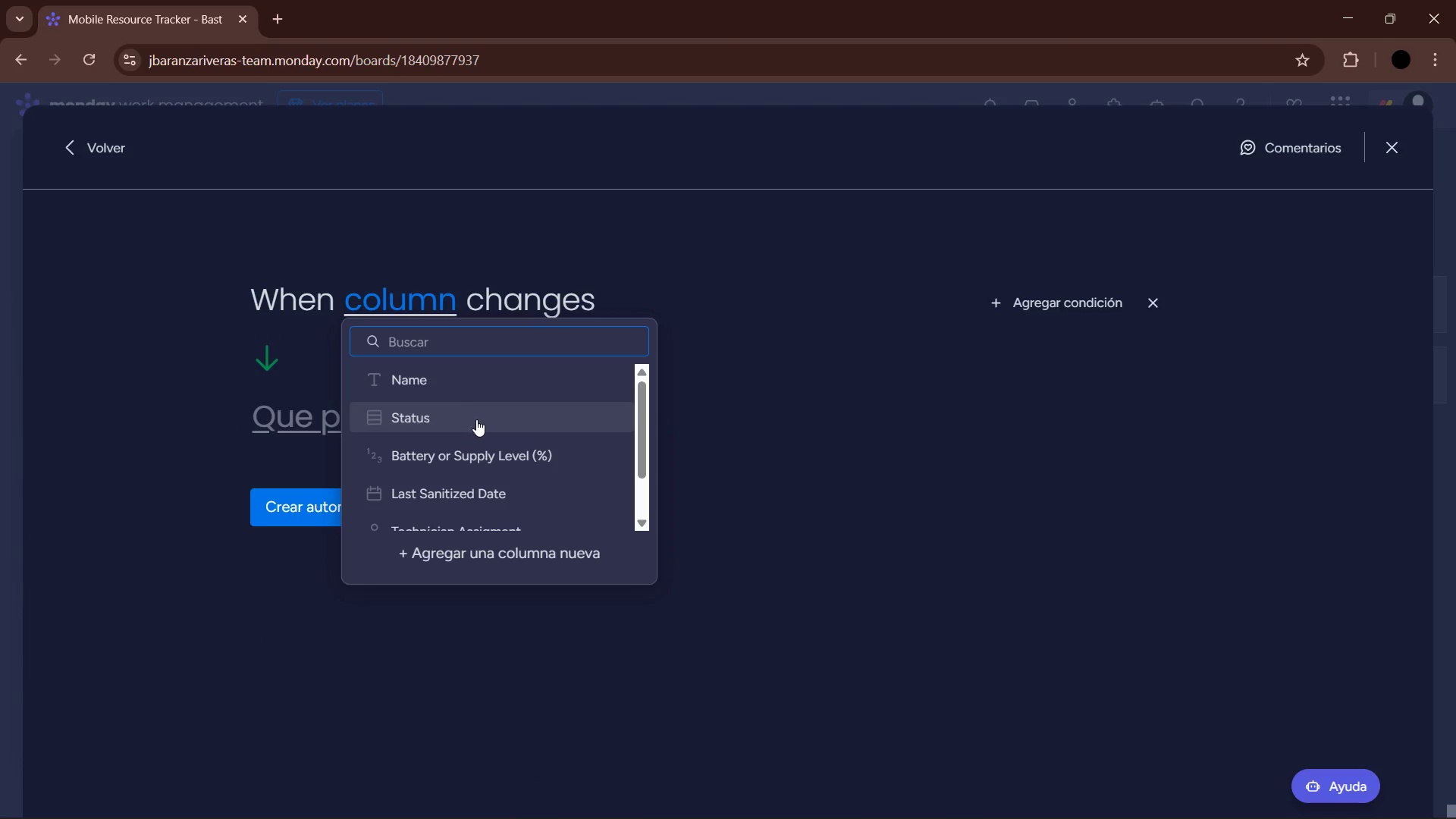 
left_click([480, 449])
 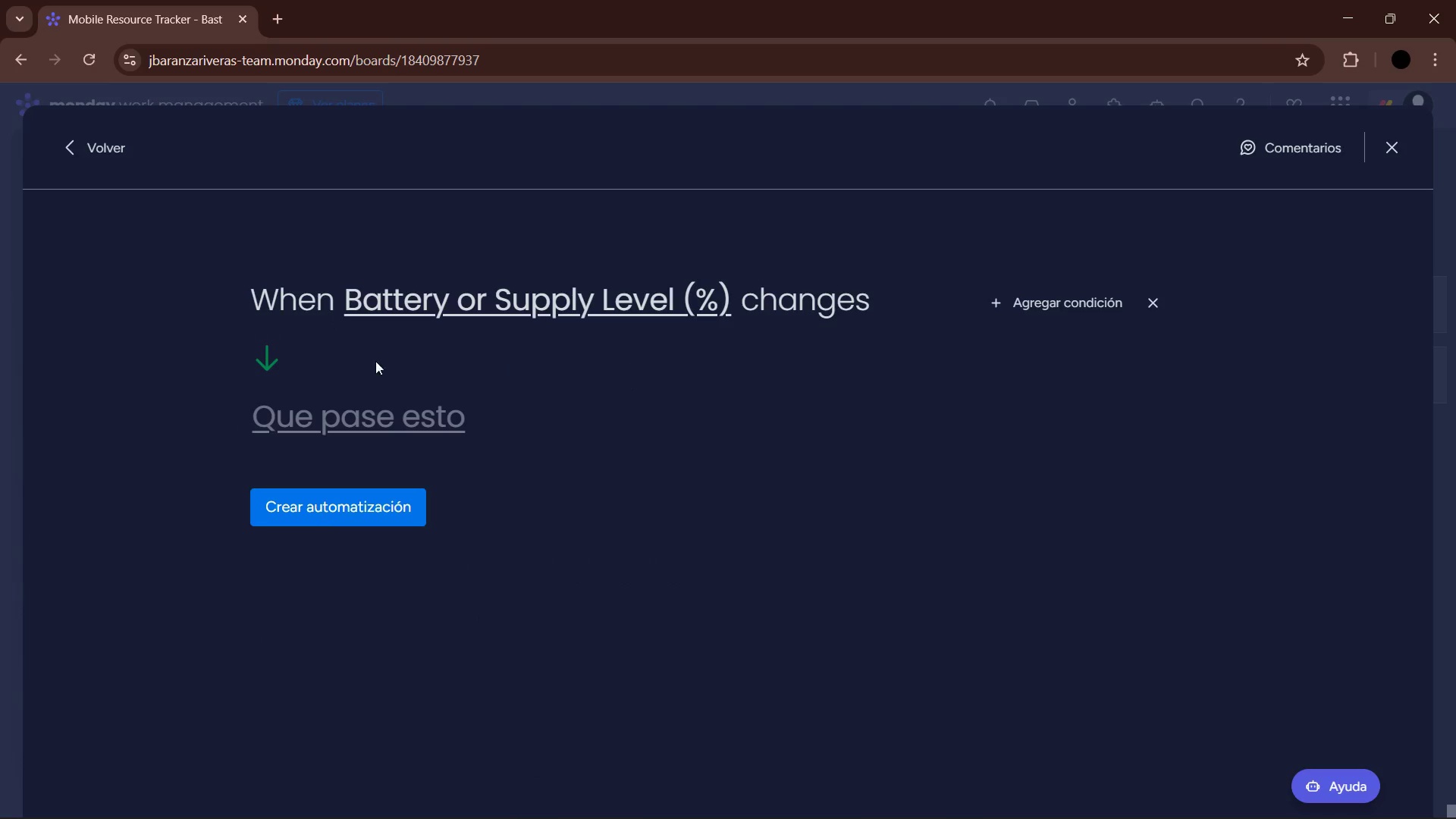 
left_click([1031, 300])
 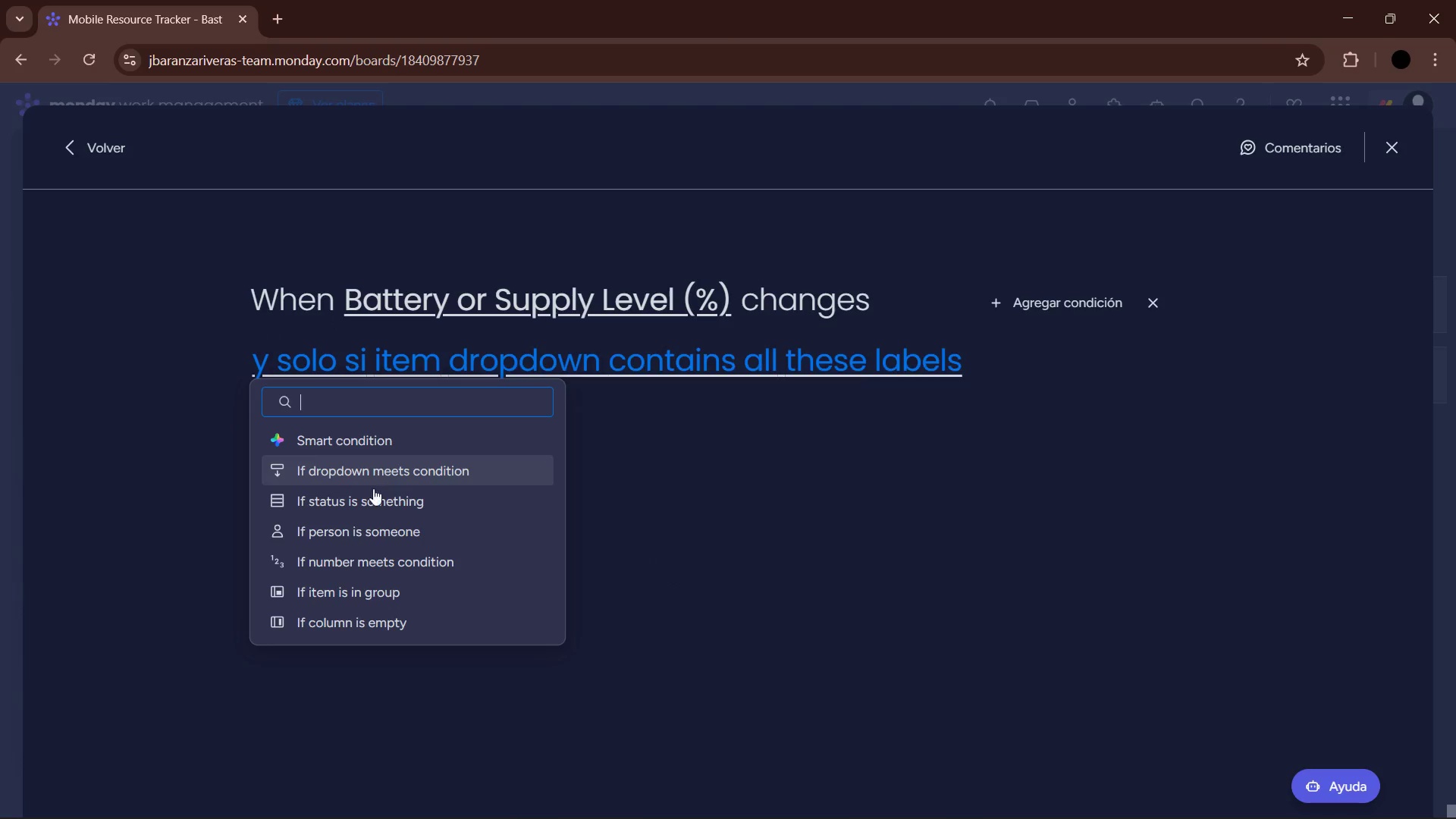 
left_click([375, 551])
 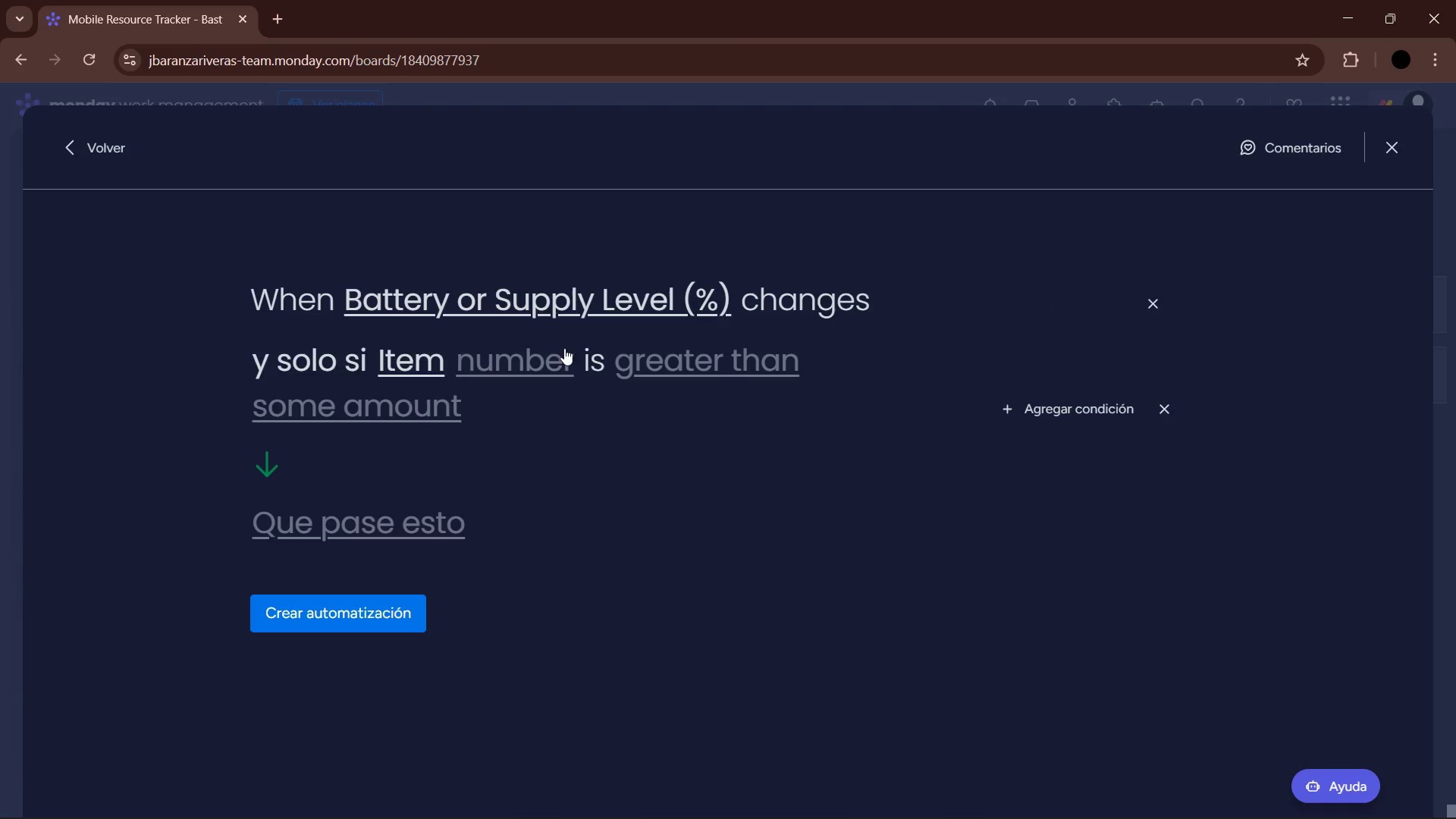 
left_click([551, 369])
 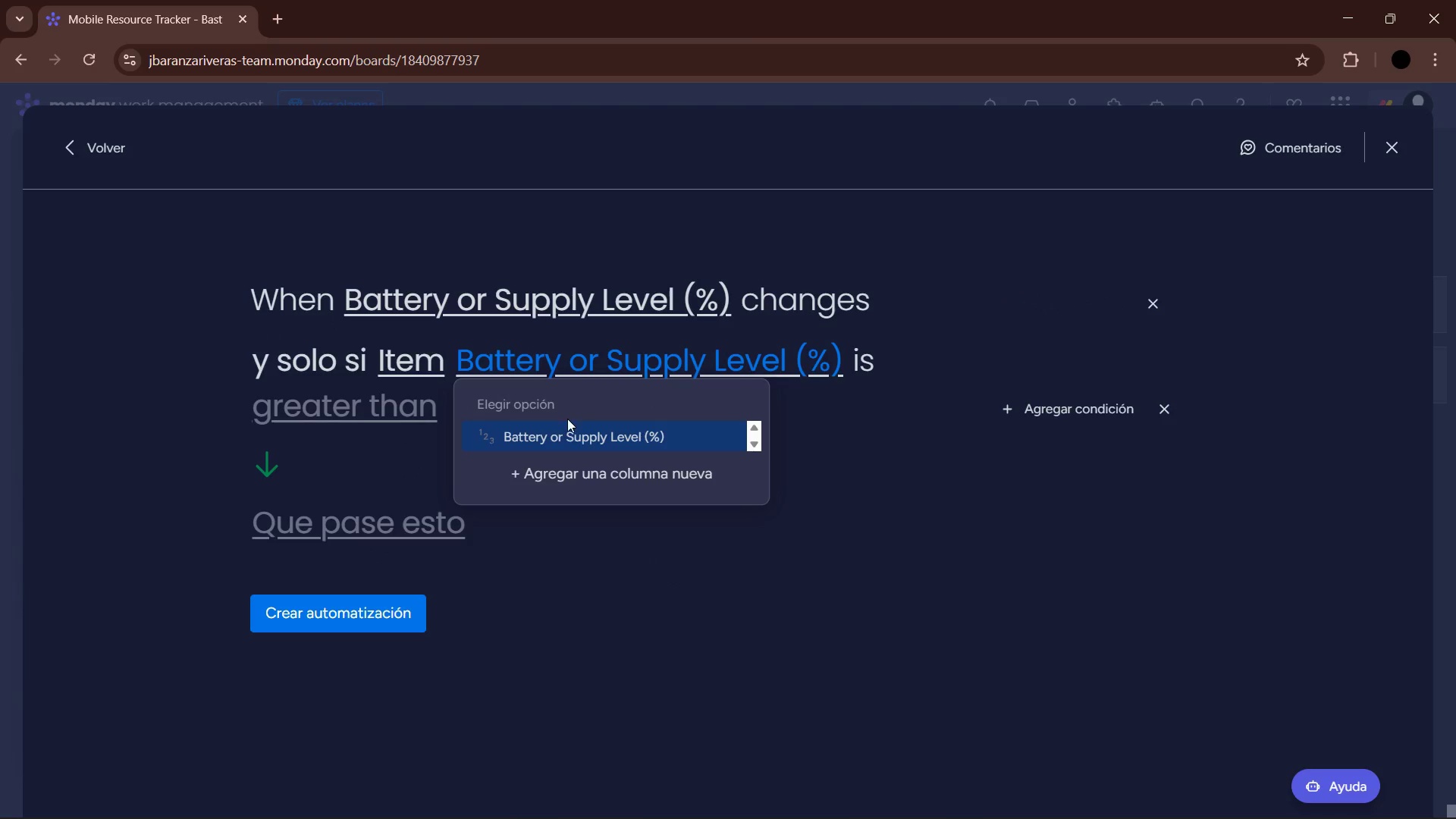 
left_click([566, 431])
 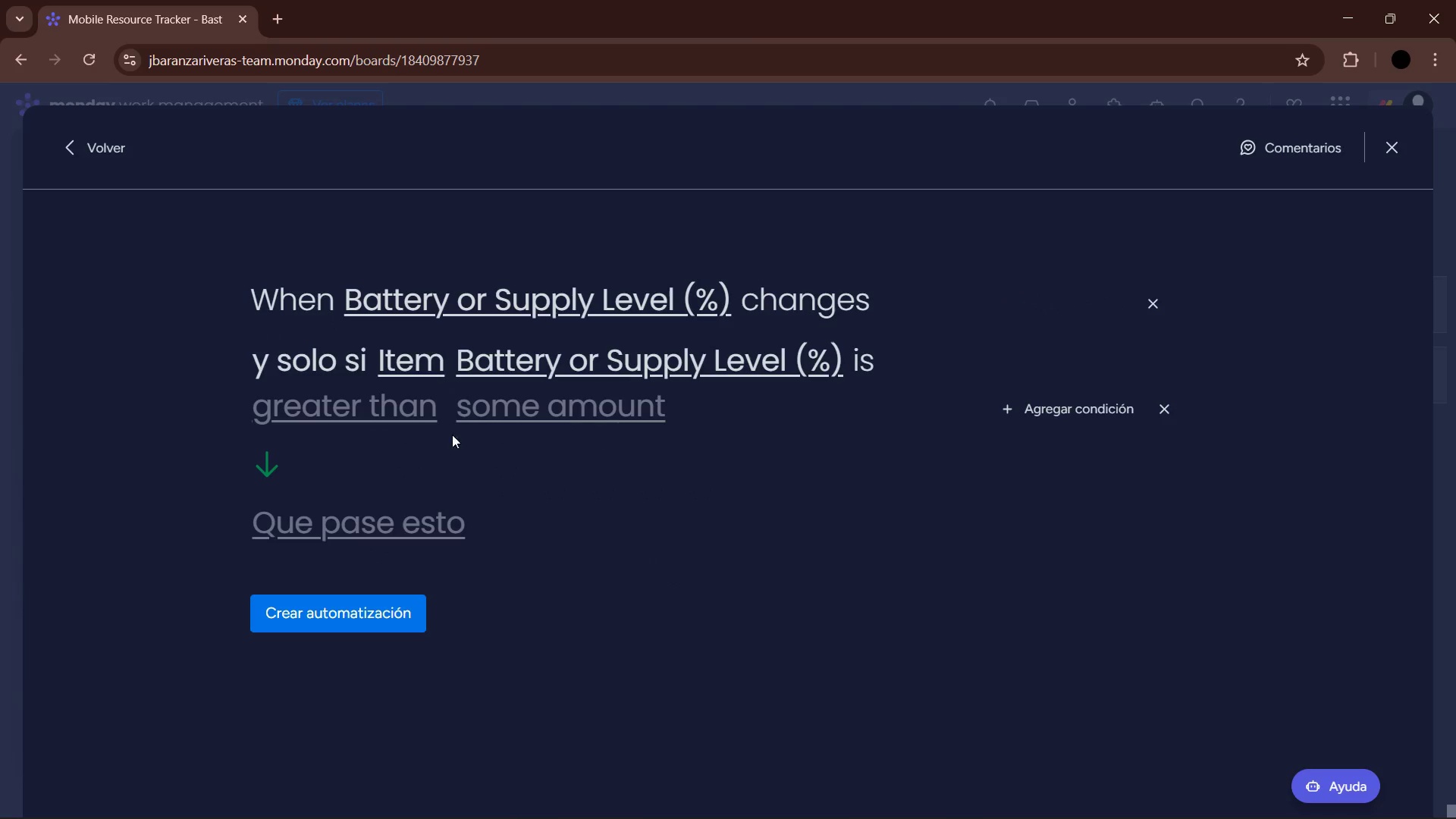 
left_click([351, 412])
 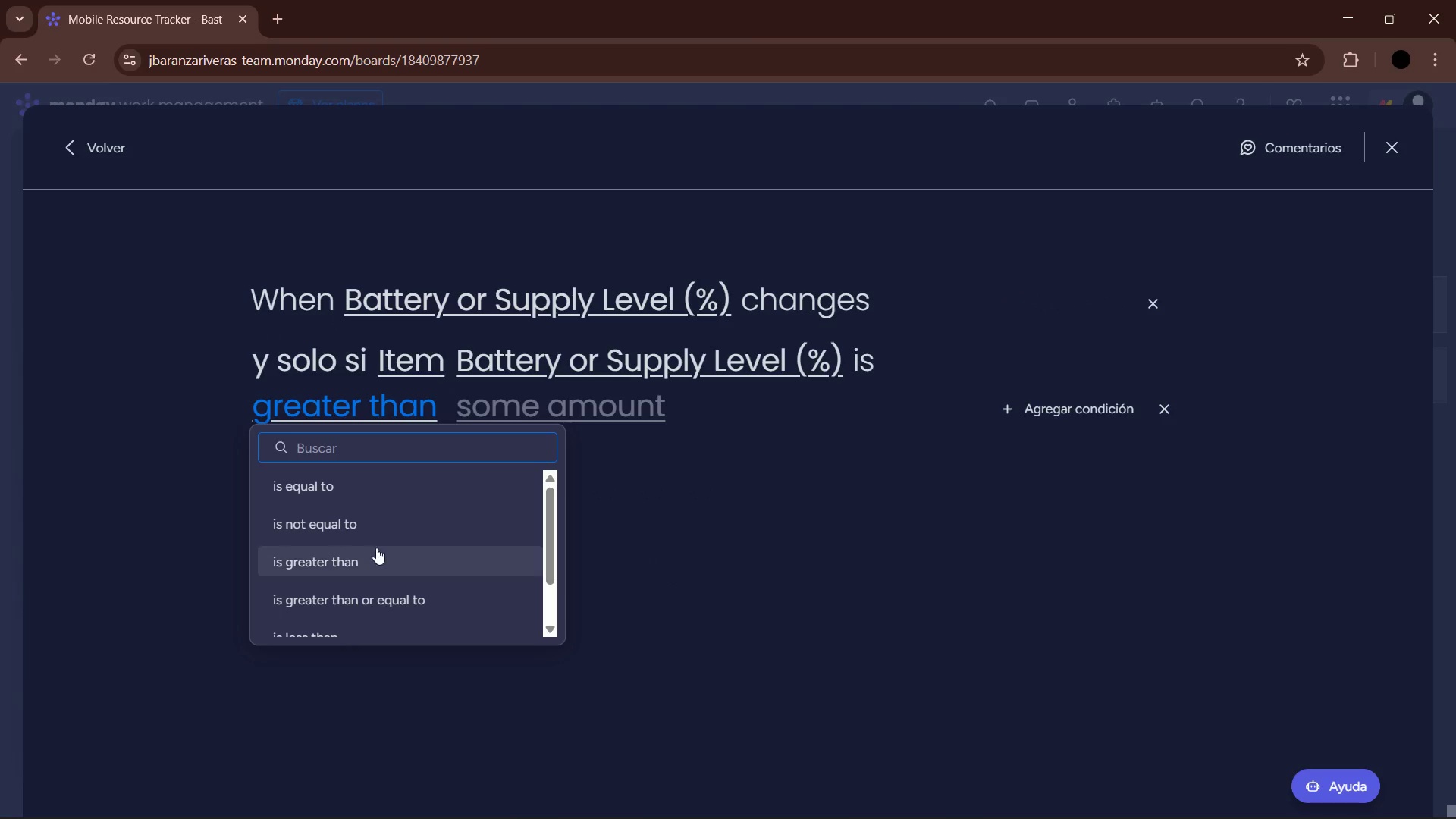 
scroll: coordinate [360, 566], scroll_direction: down, amount: 1.0
 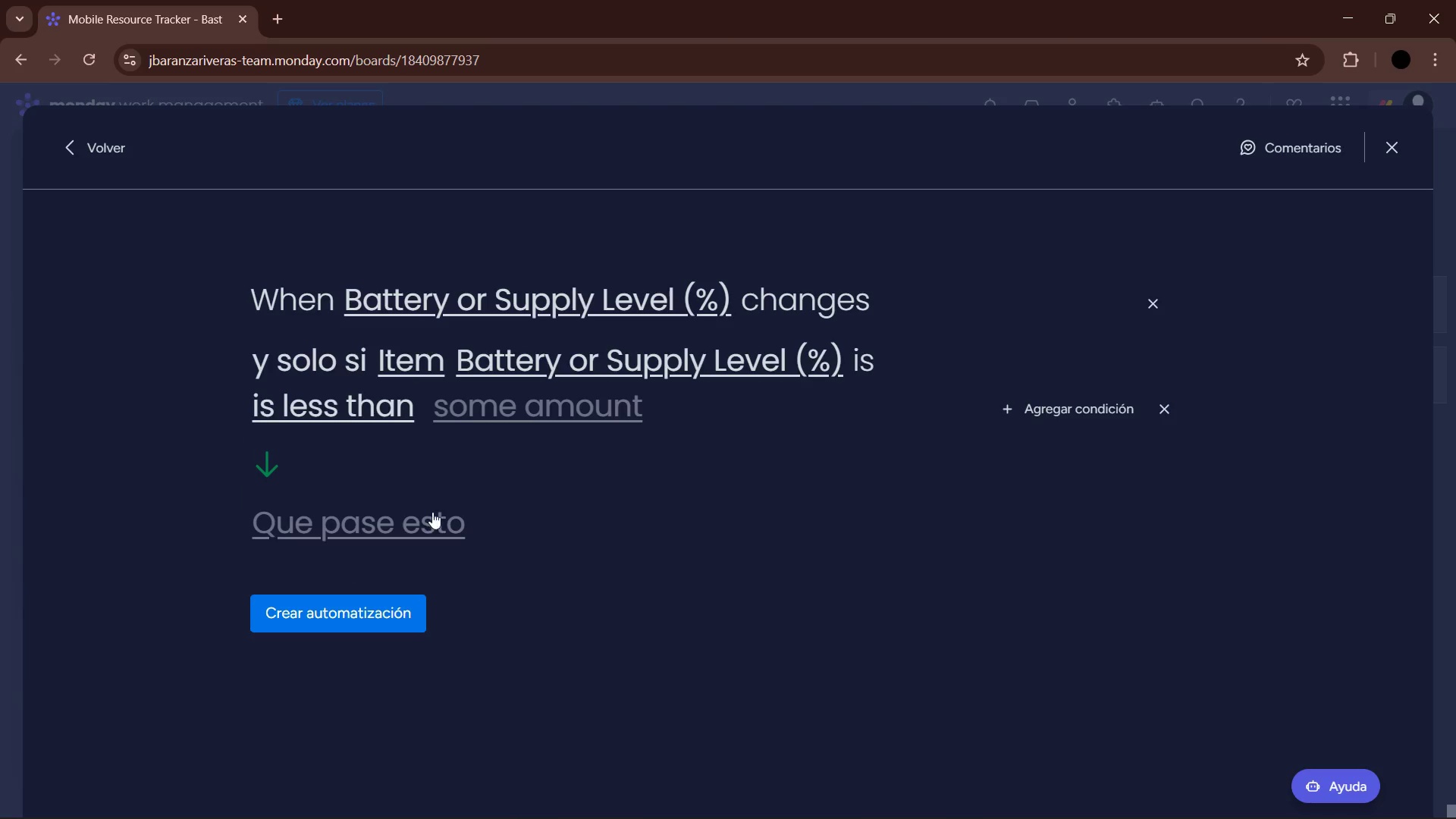 
double_click([557, 413])
 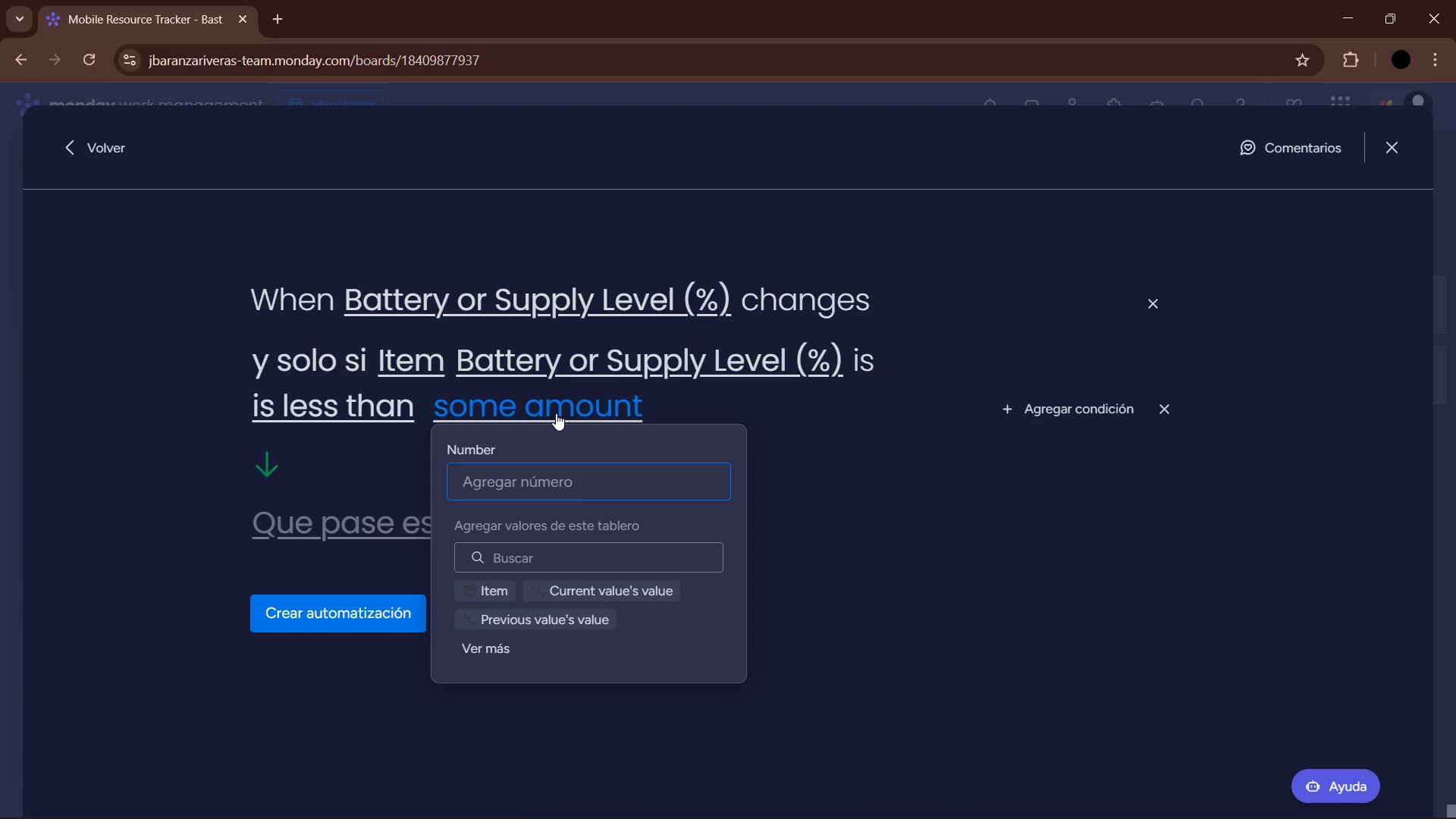 
key(Numpad6)
 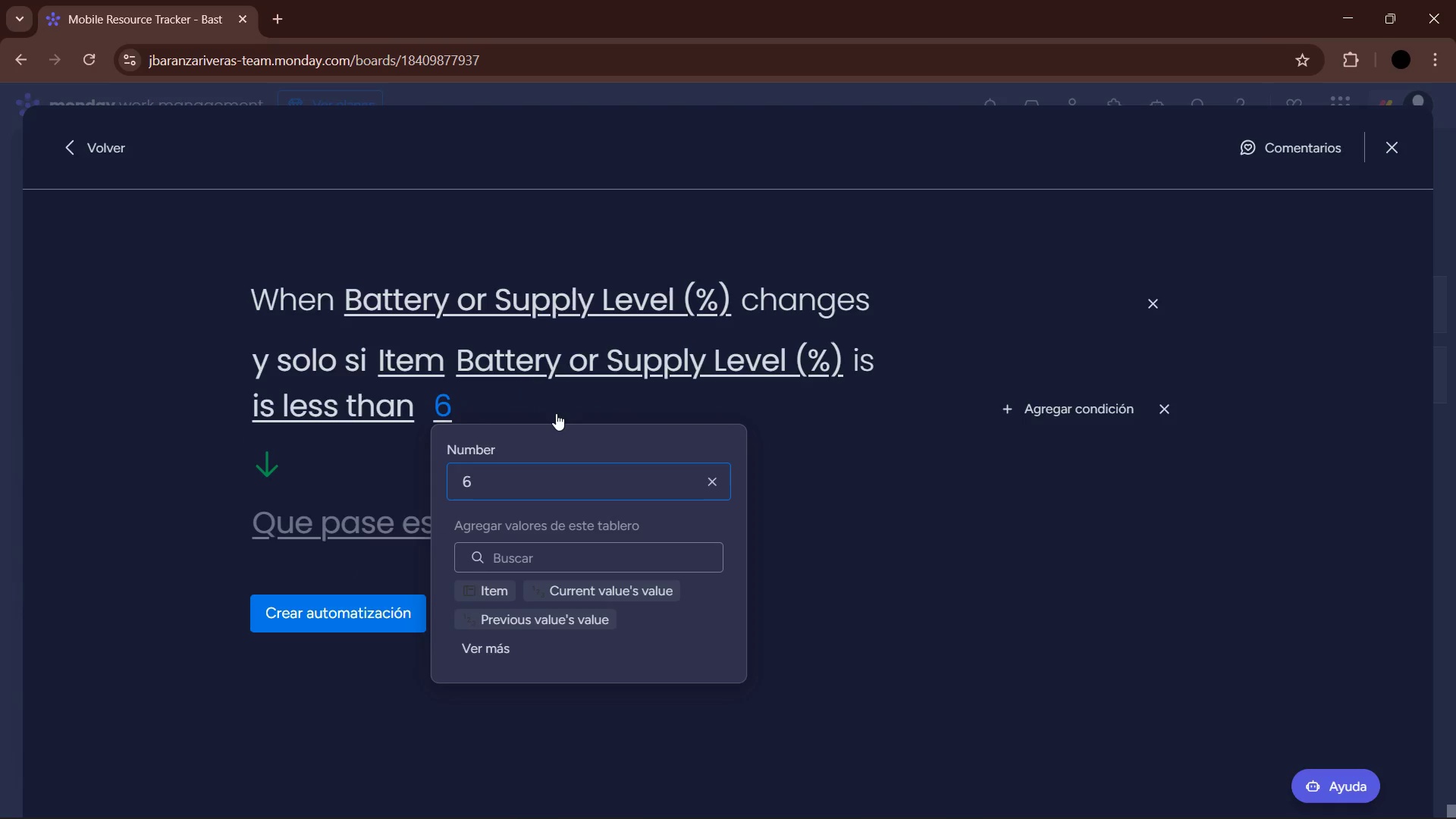 
key(Enter)
 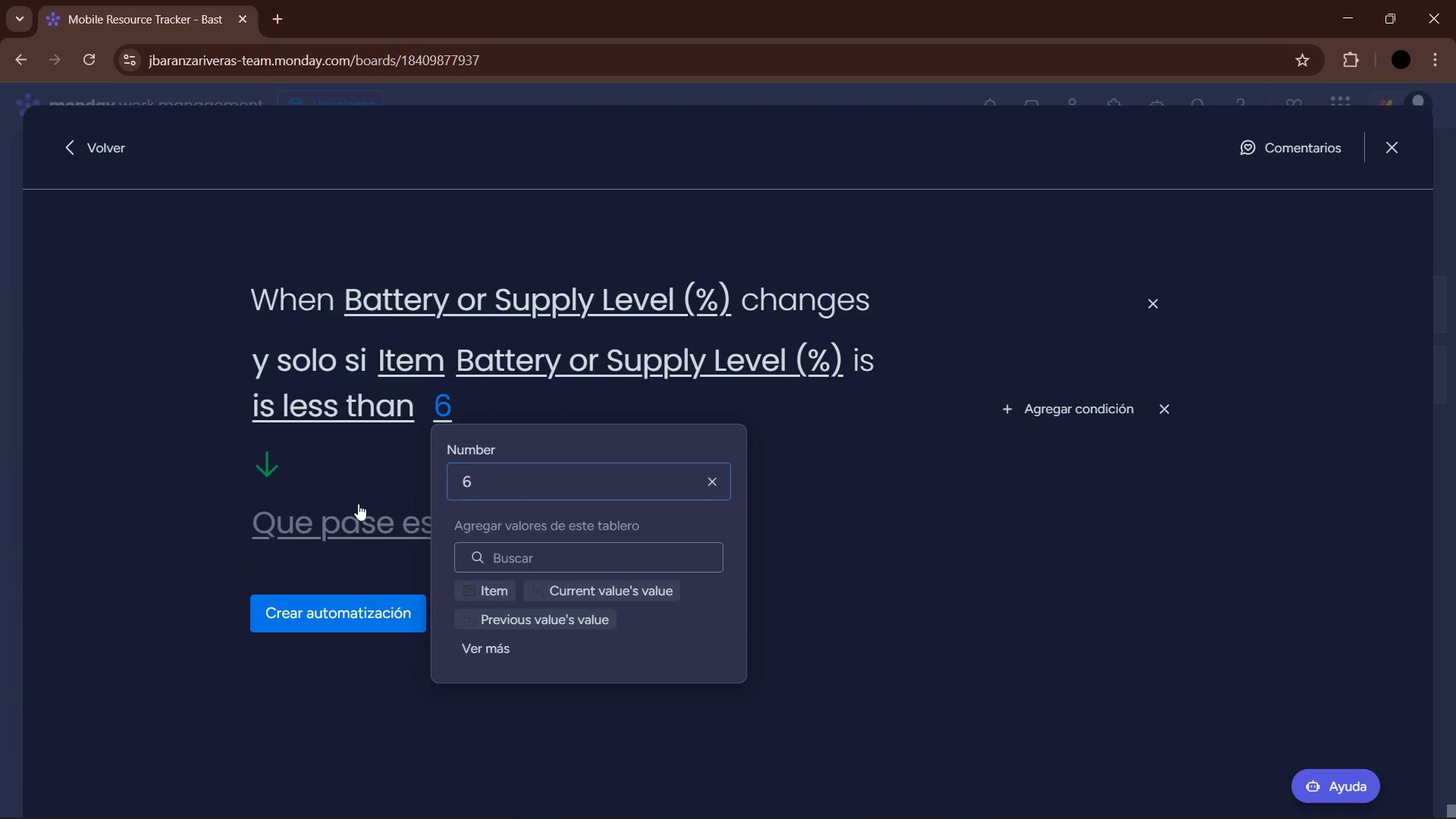 
double_click([371, 522])
 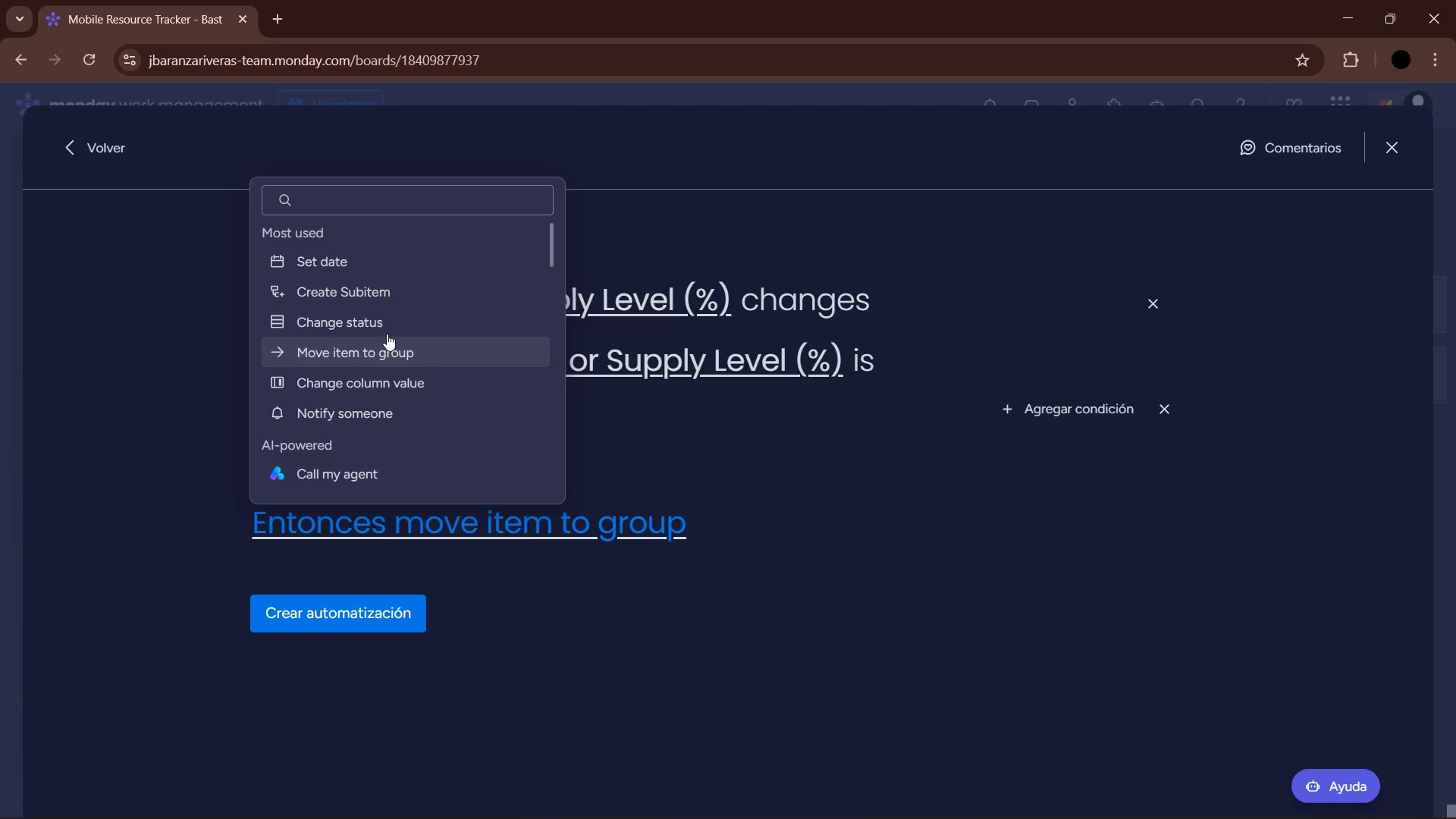 
left_click([376, 321])
 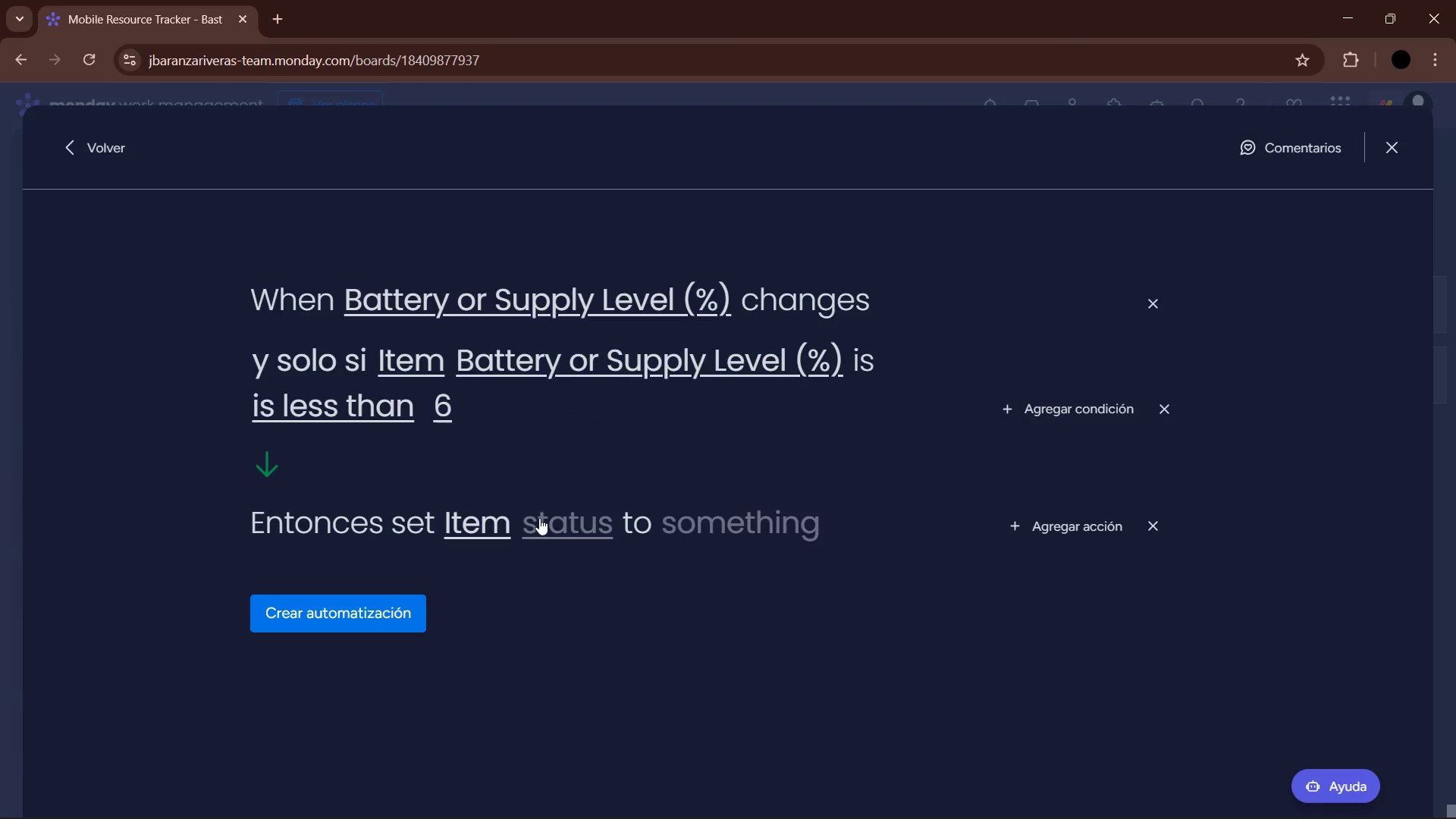 
left_click([551, 522])
 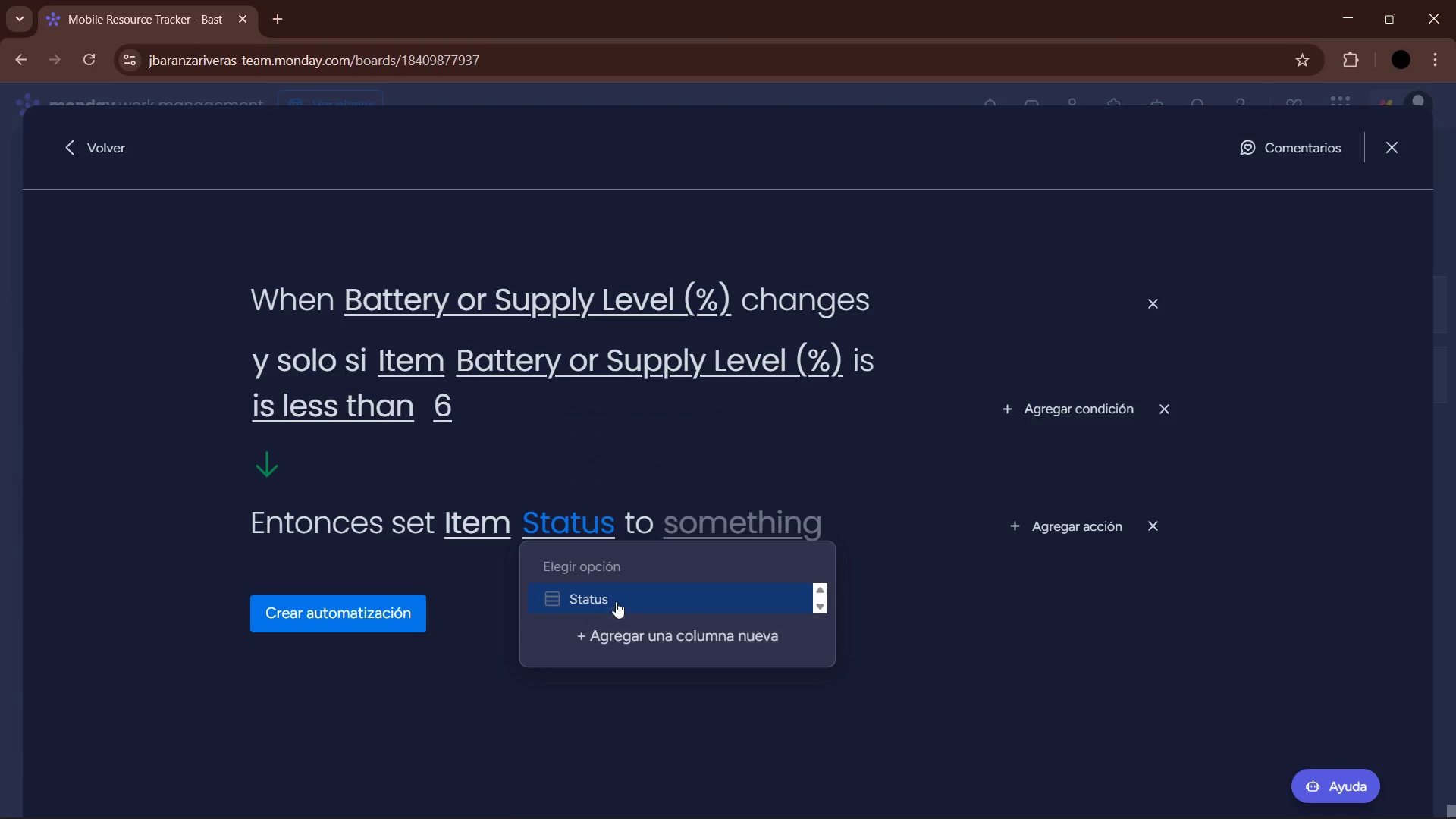 
double_click([755, 530])
 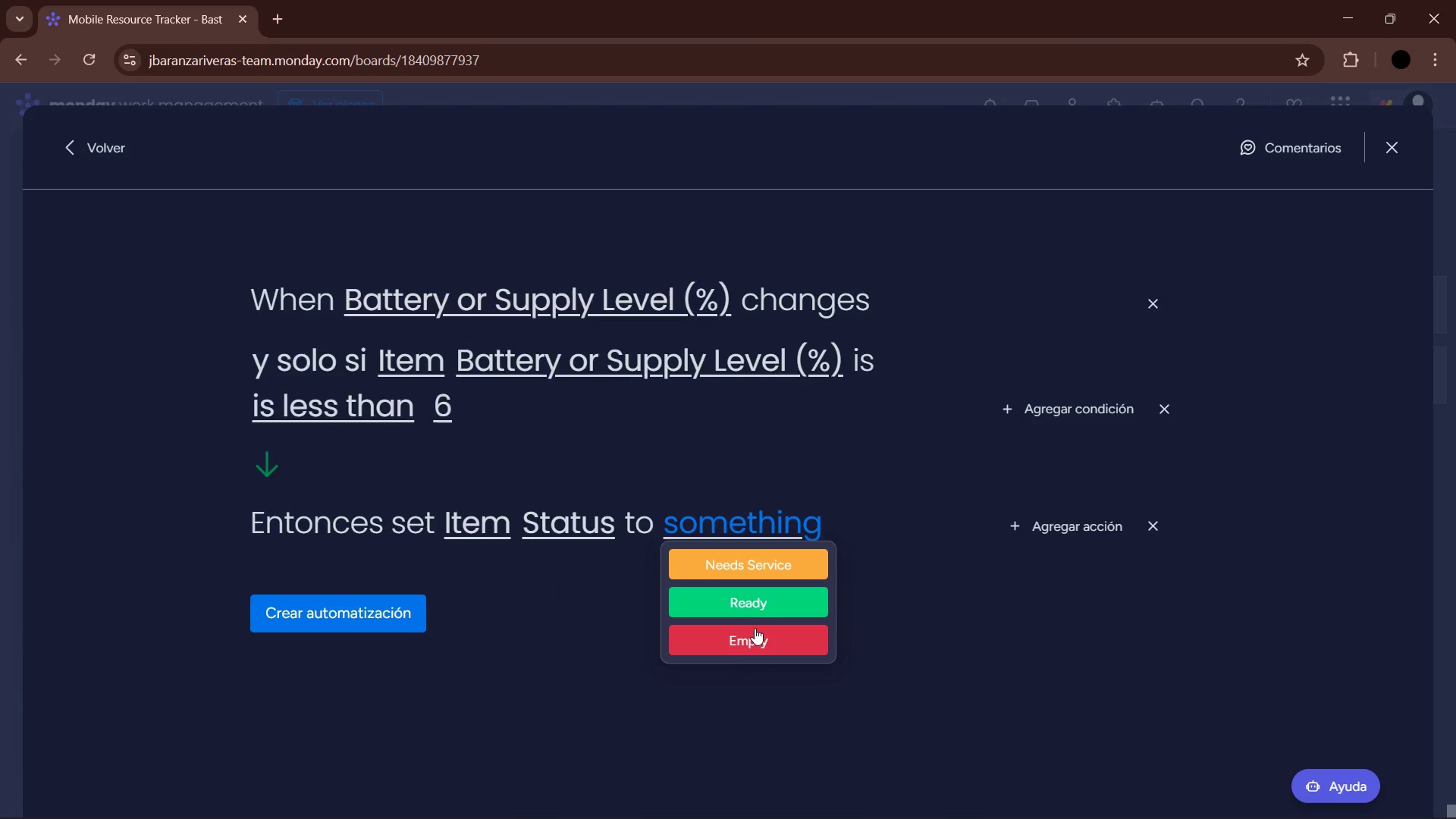 
left_click([755, 642])
 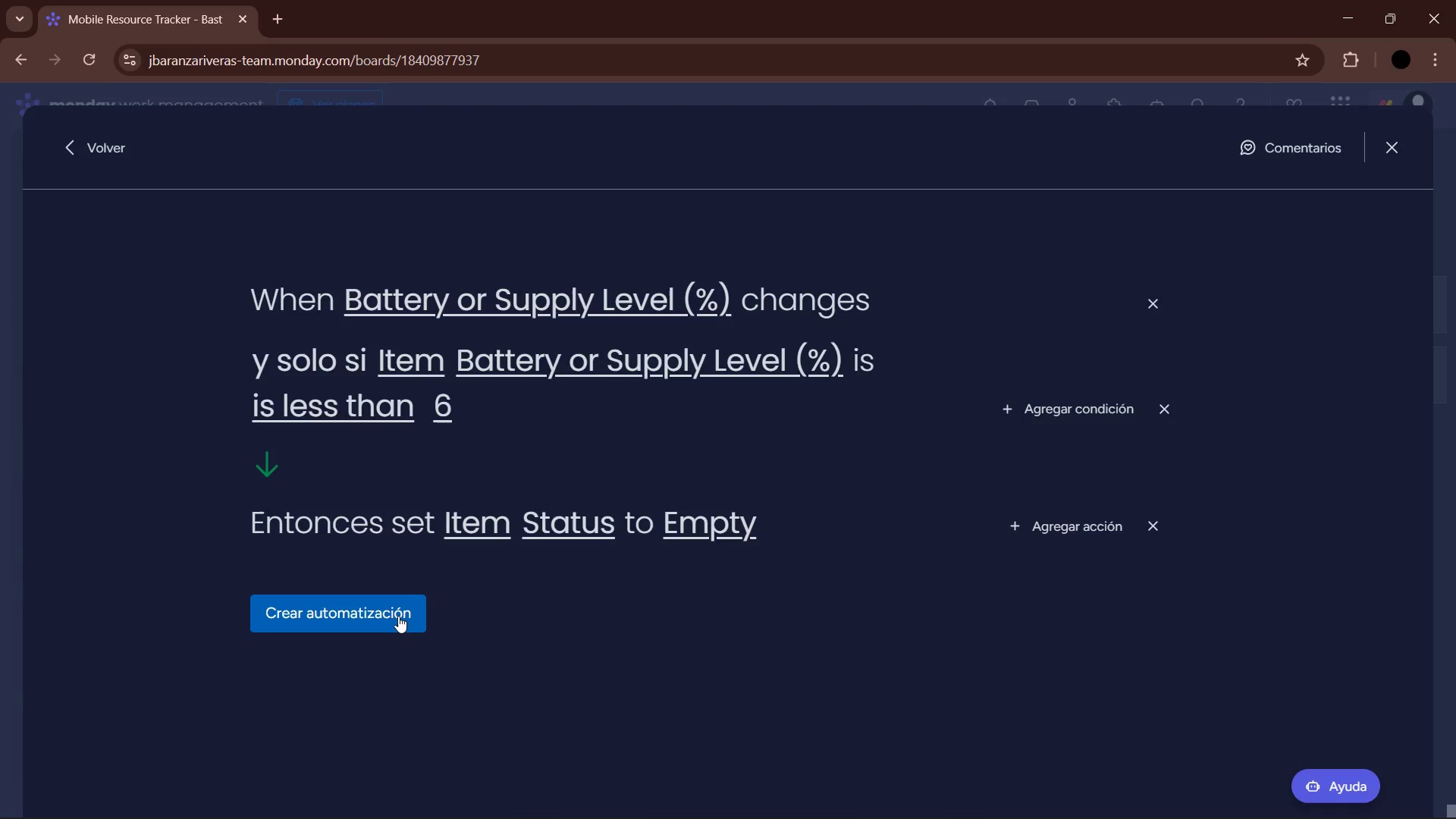 
left_click([393, 616])
 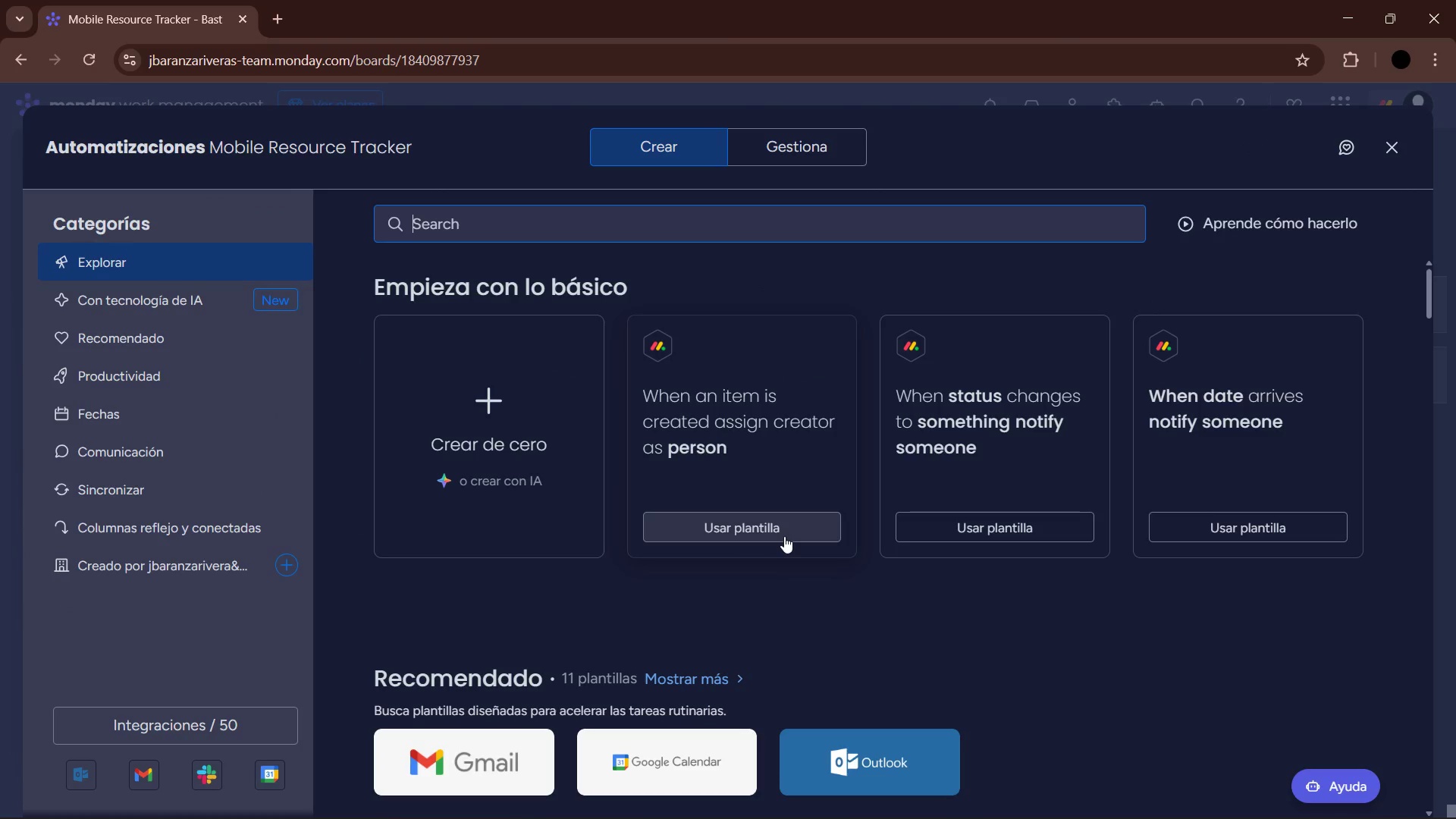 
left_click([805, 127])
 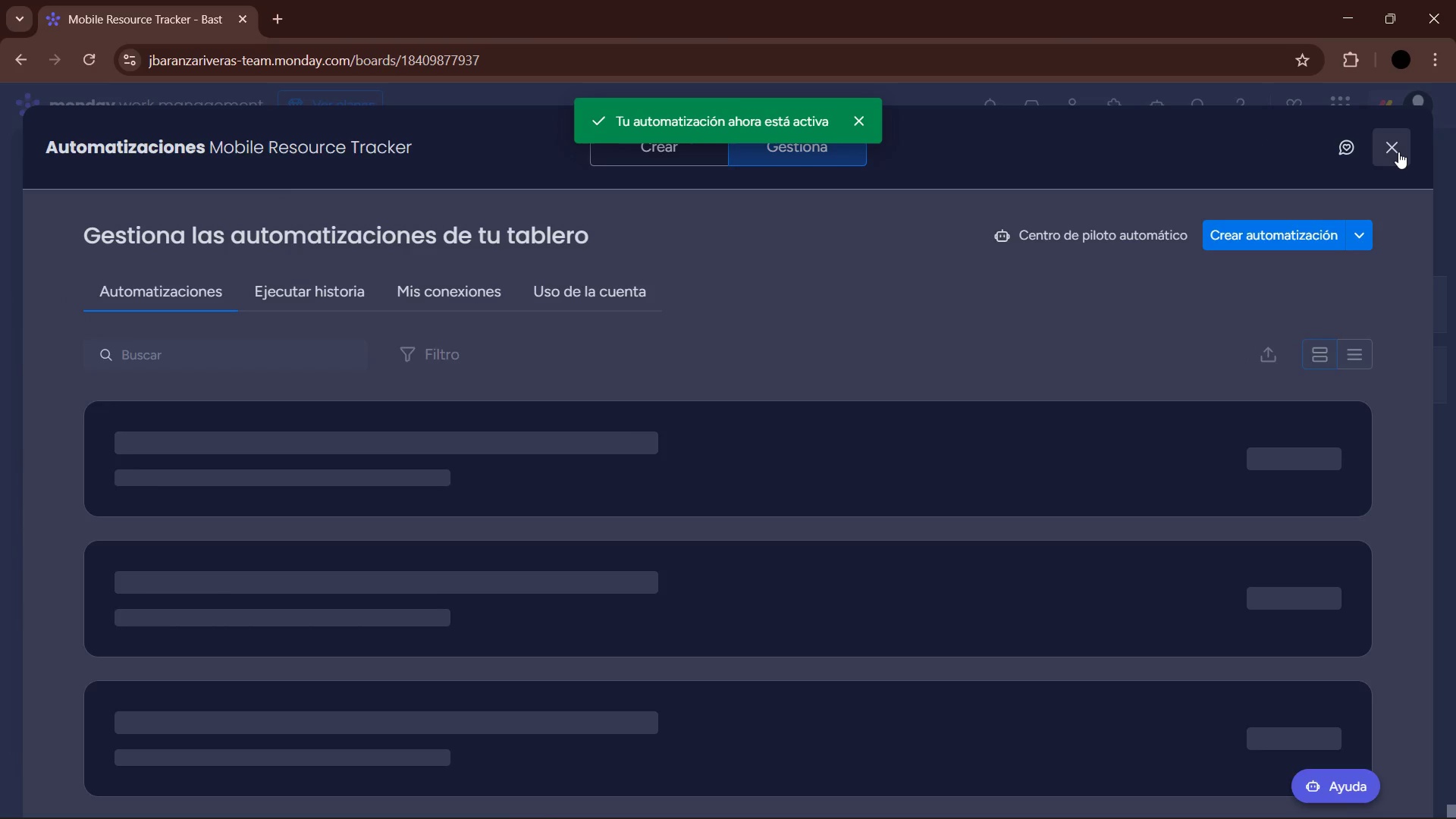 
left_click([1398, 152])
 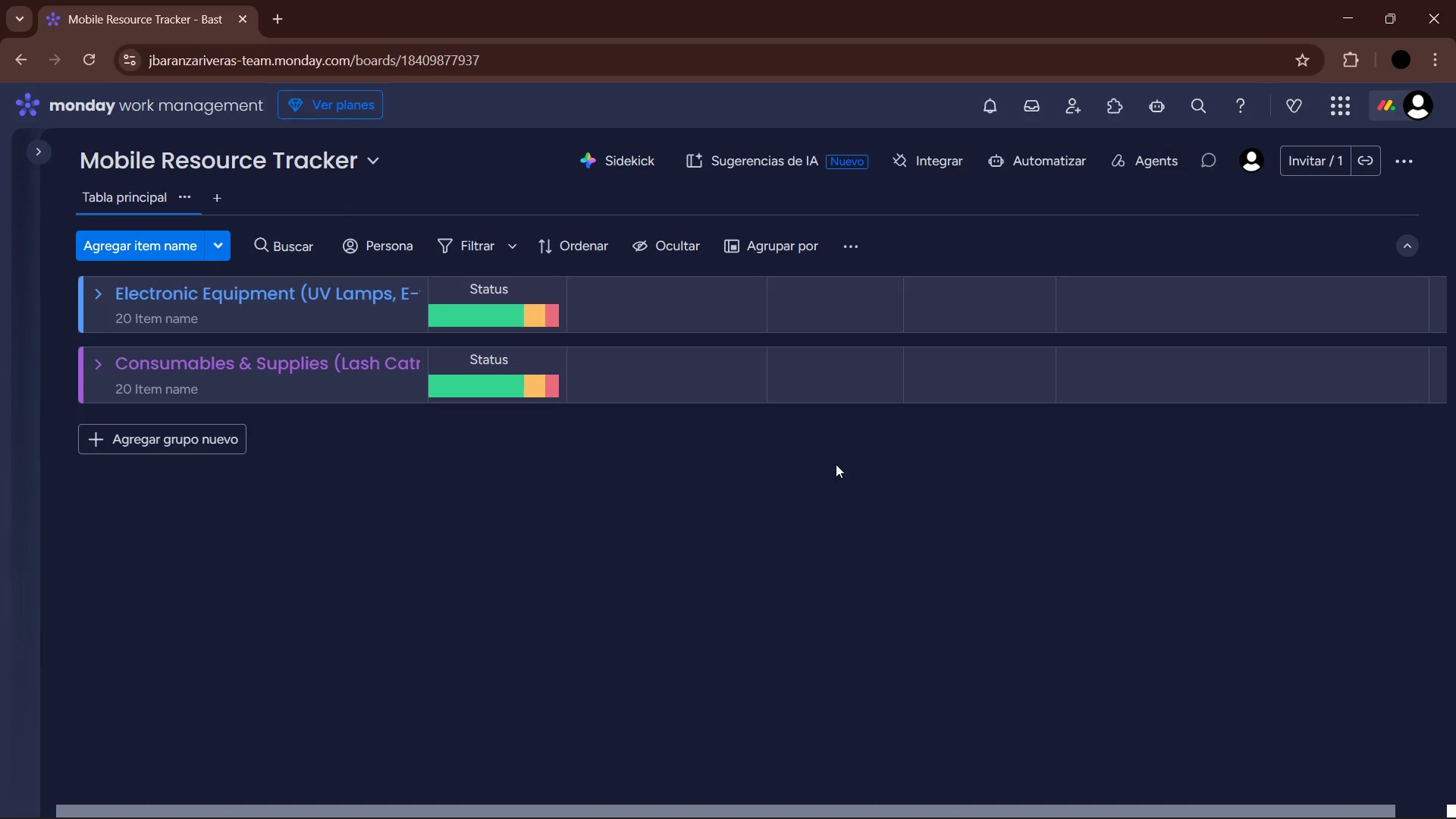 
wait(18.39)
 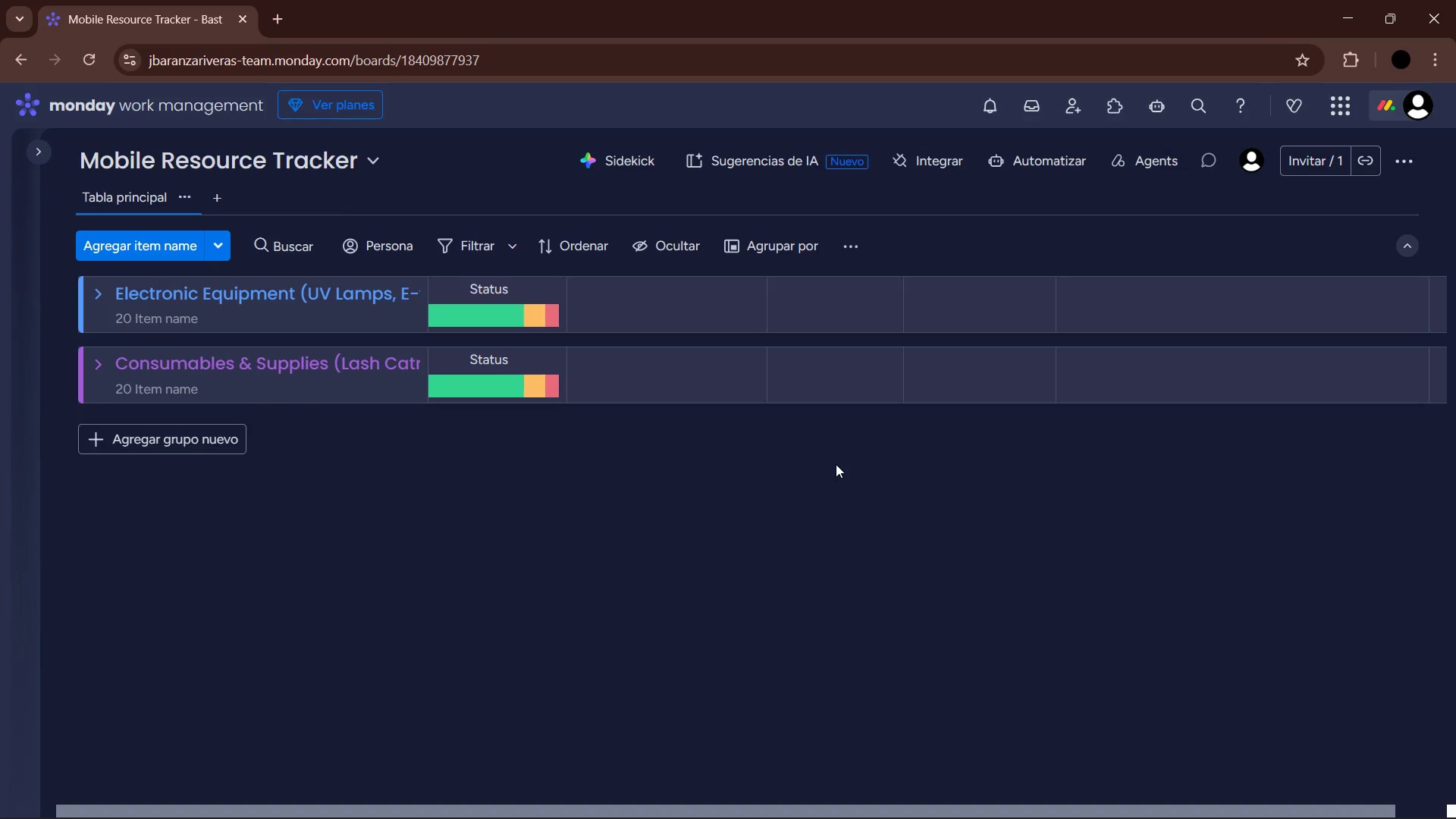 
left_click([934, 805])